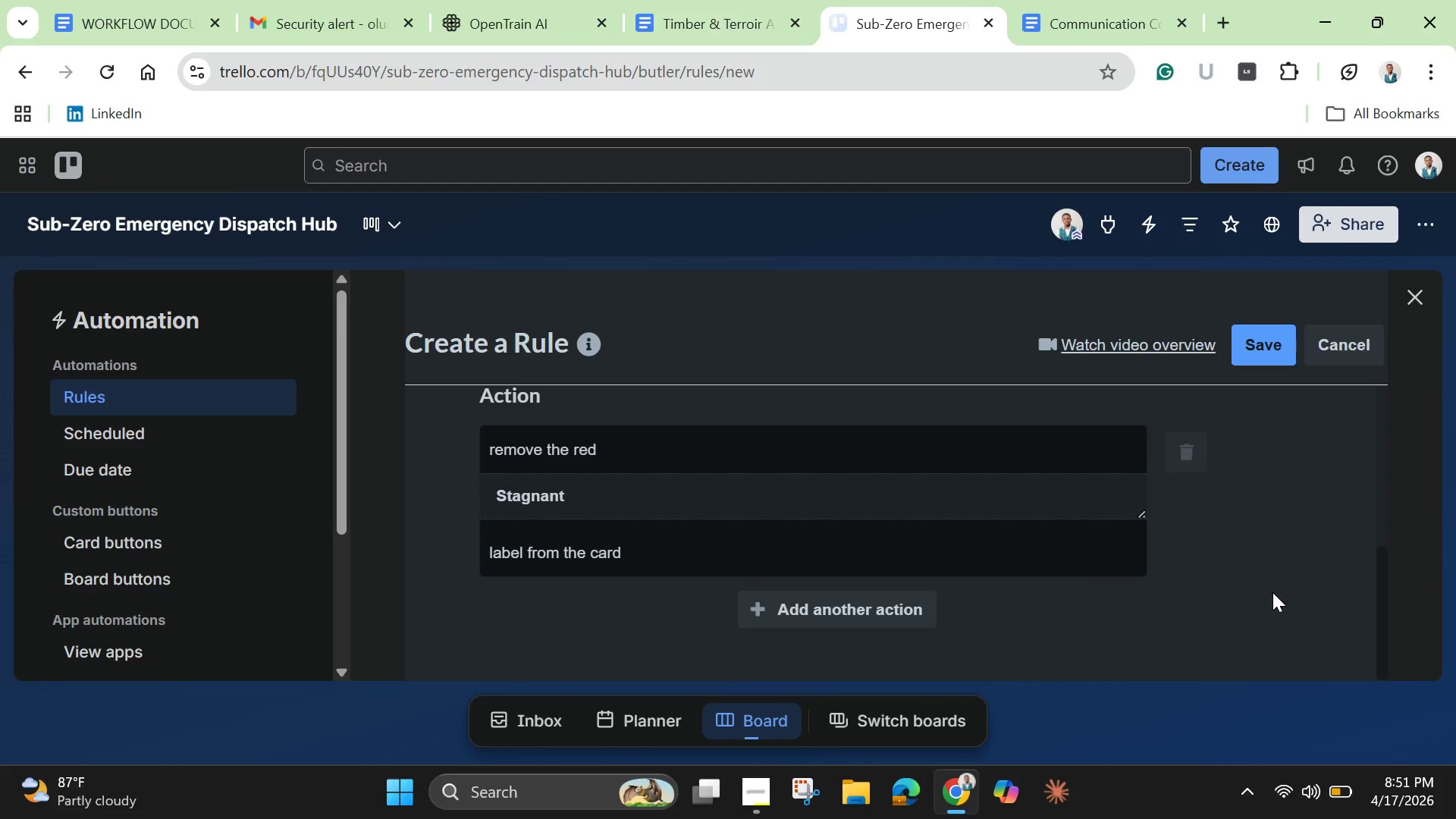 
wait(10.59)
 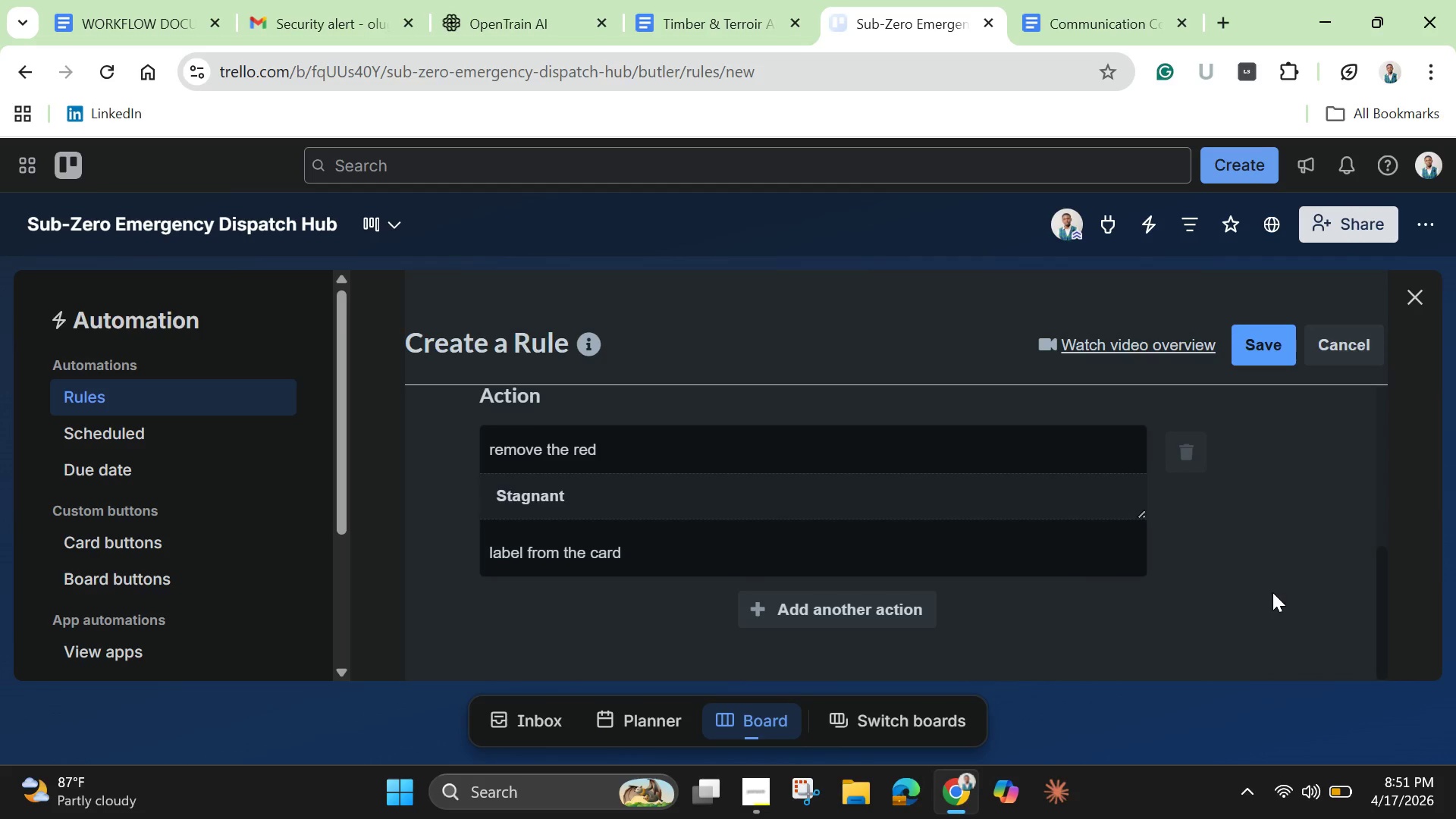 
left_click([1269, 352])
 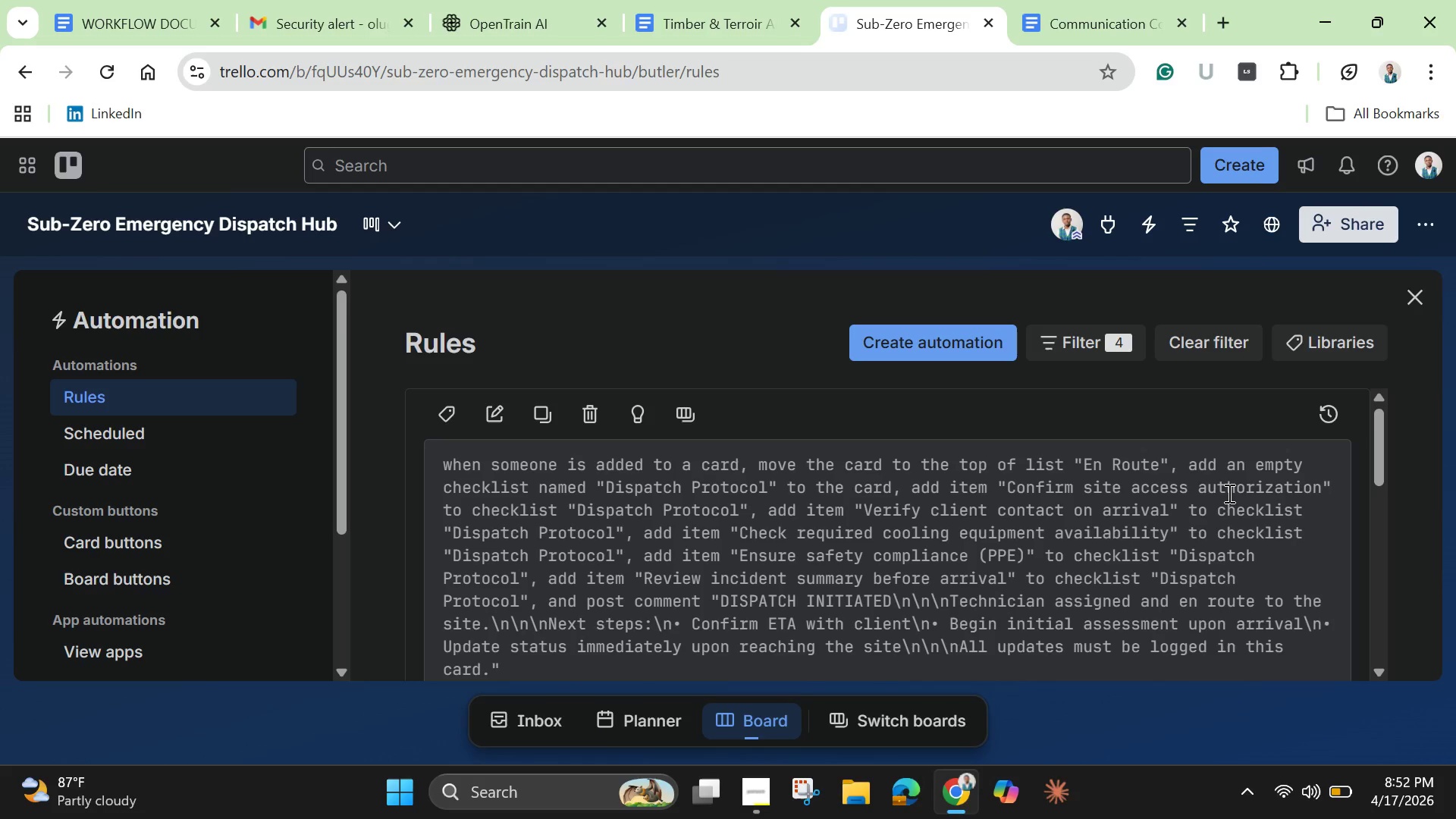 
wait(71.56)
 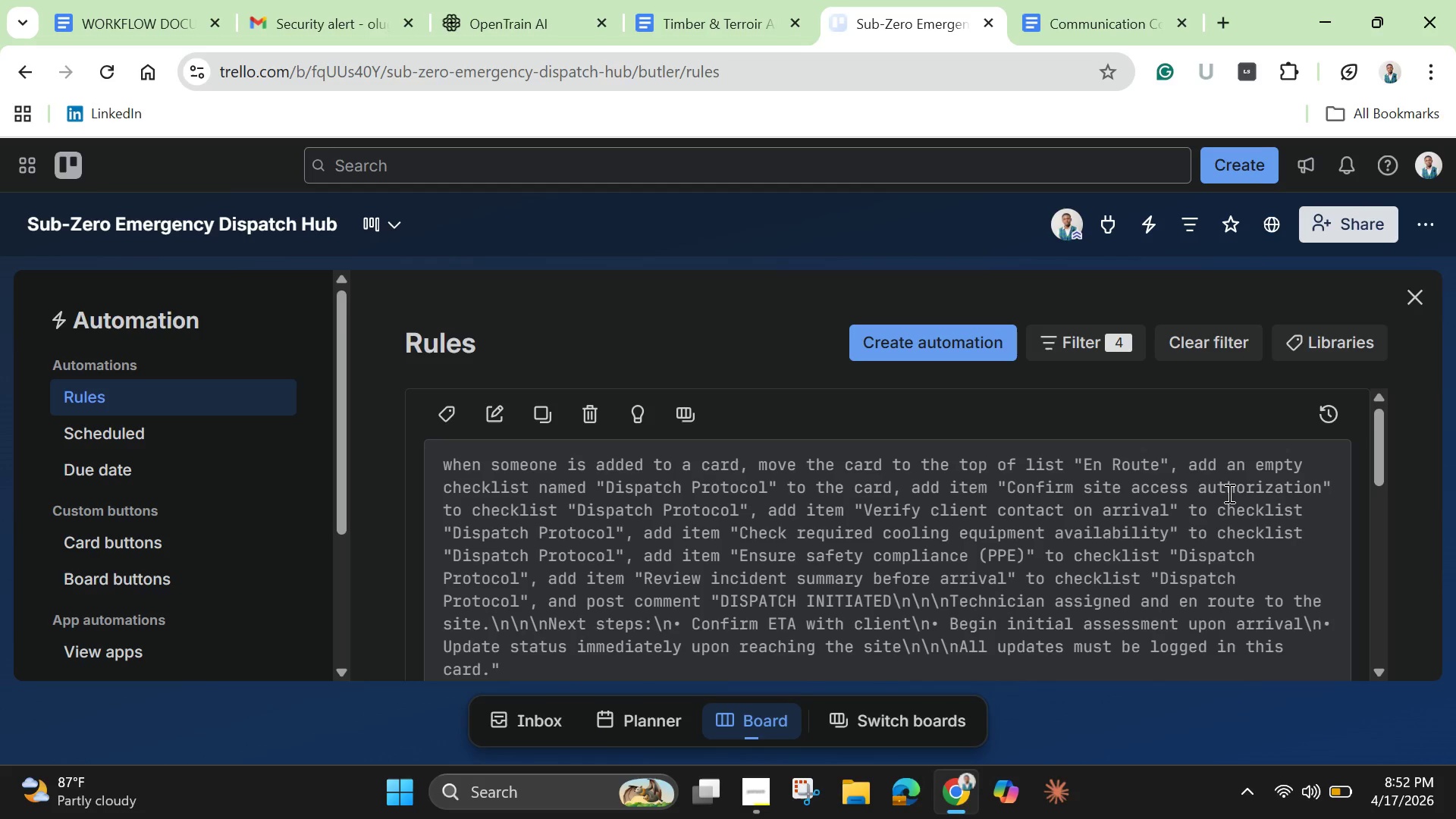 
left_click([1424, 297])
 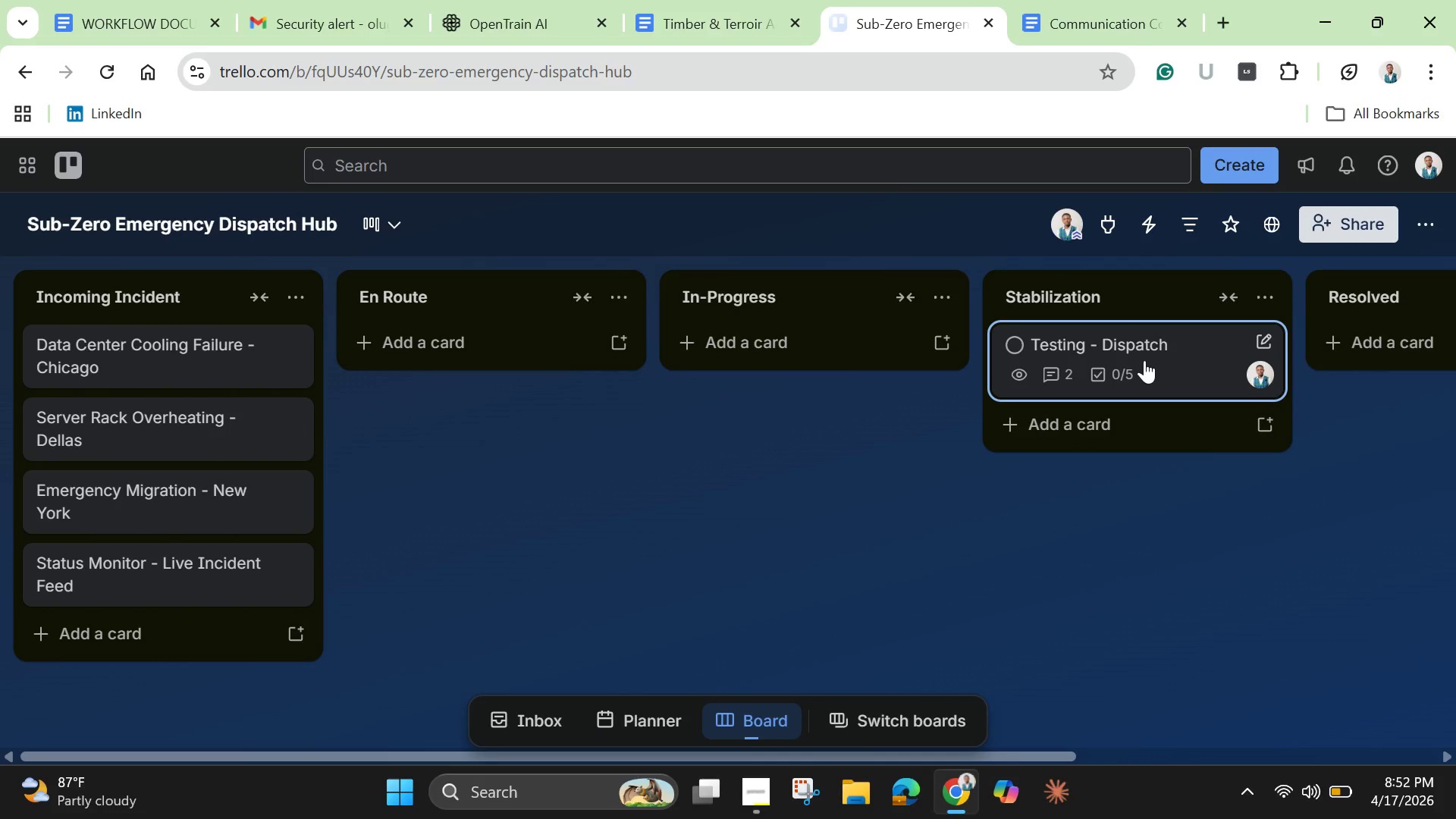 
wait(5.12)
 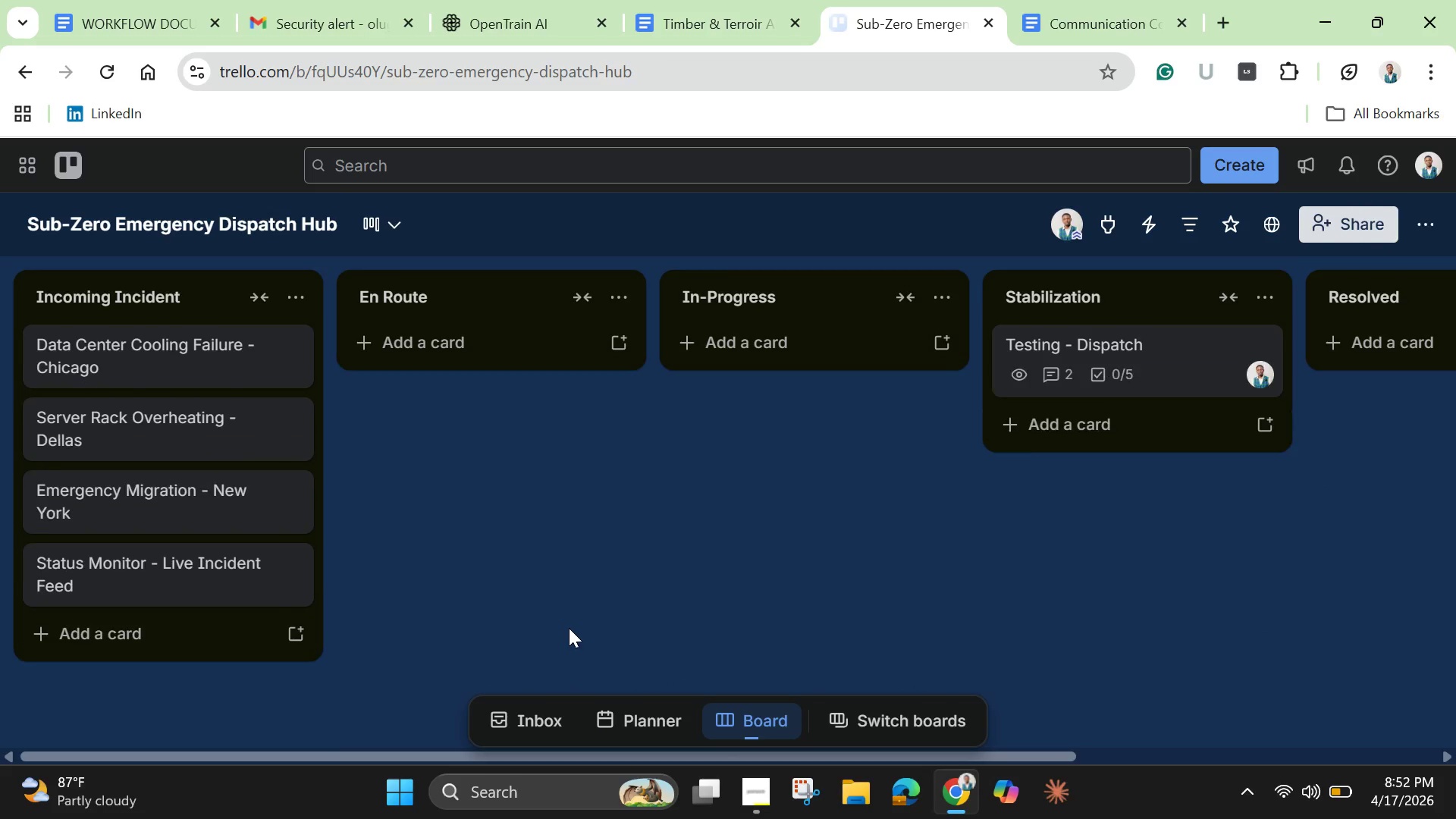 
left_click_drag(start_coordinate=[1144, 360], to_coordinate=[879, 371])
 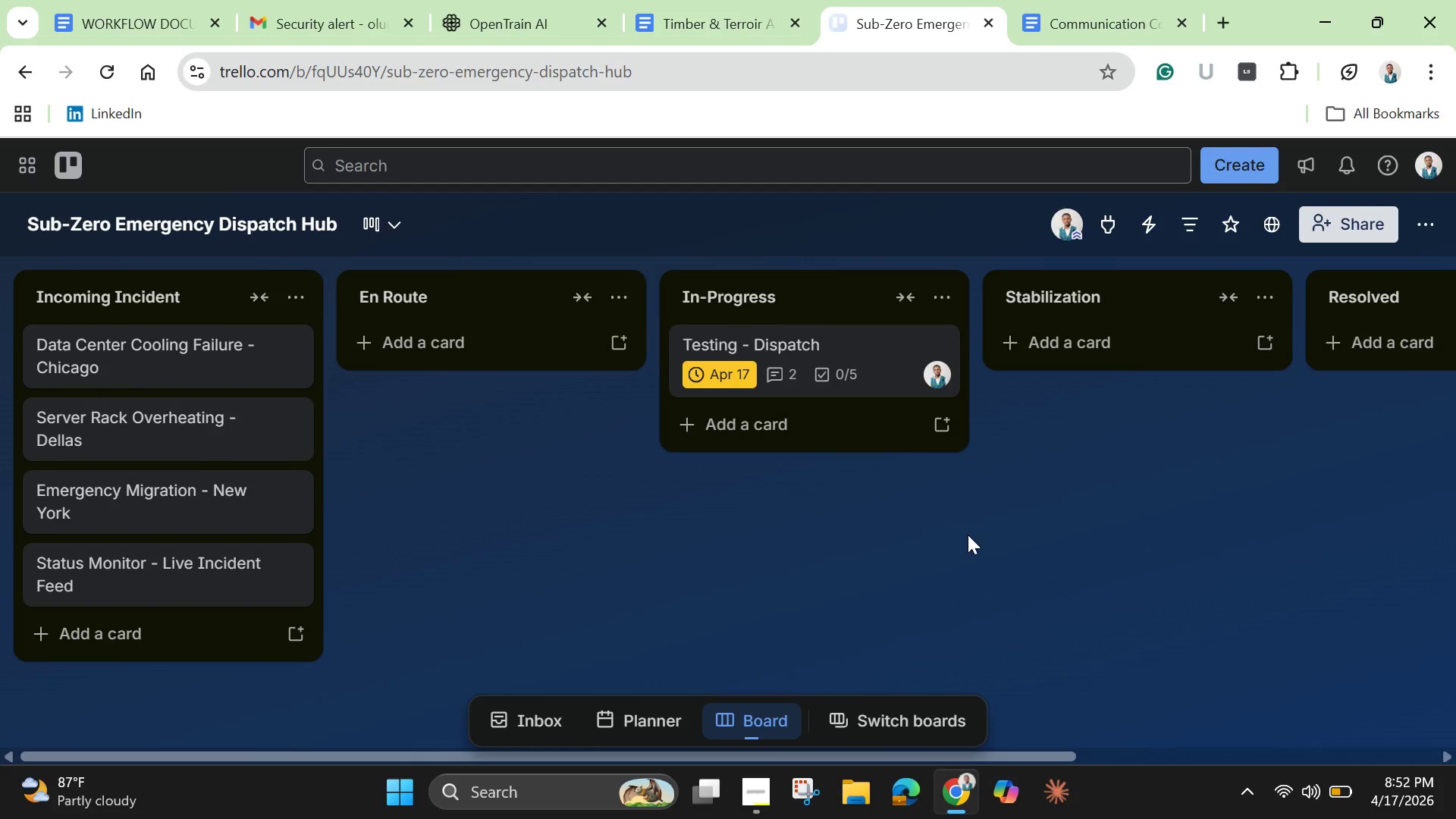 
wait(13.33)
 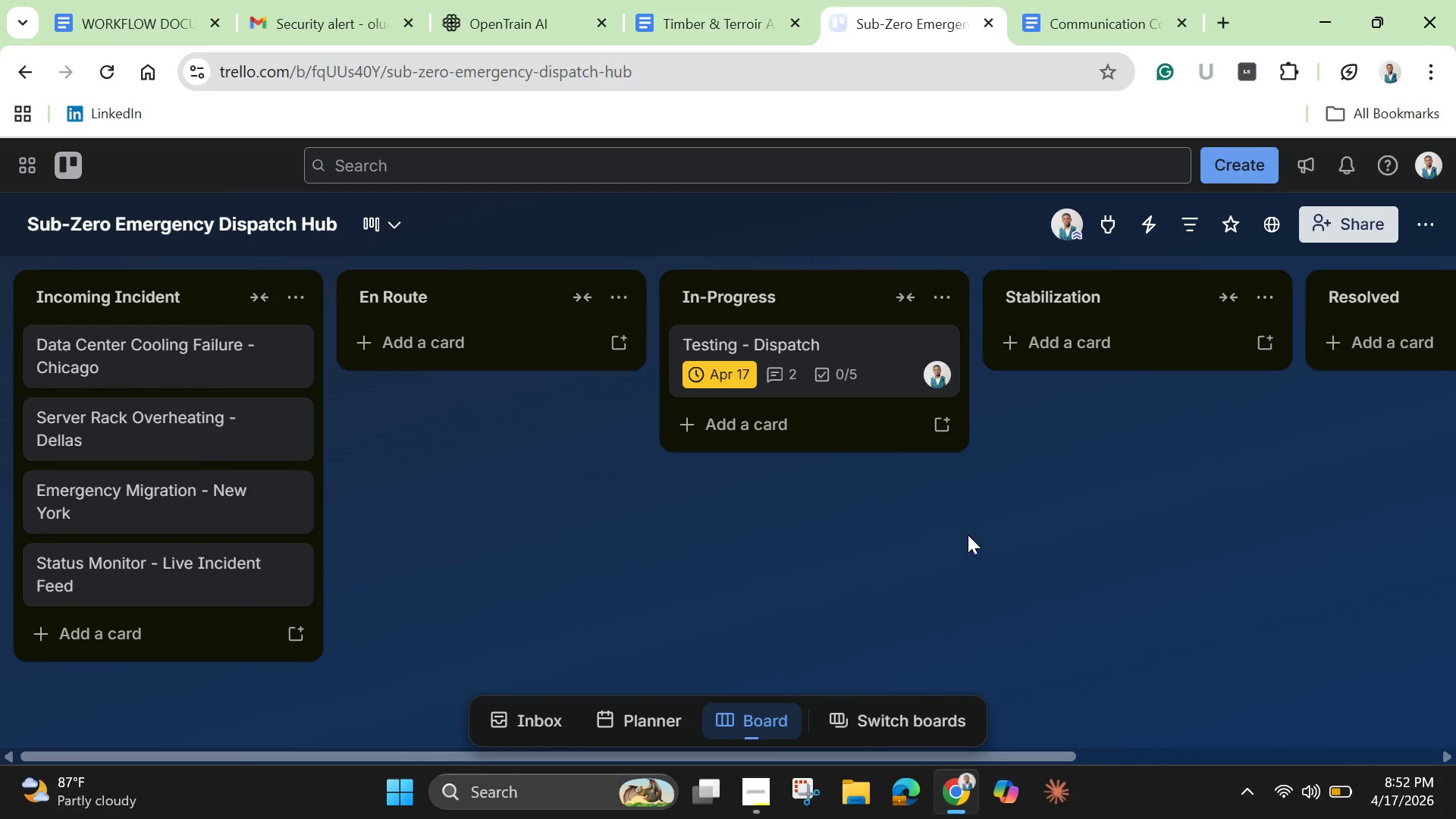 
left_click([876, 353])
 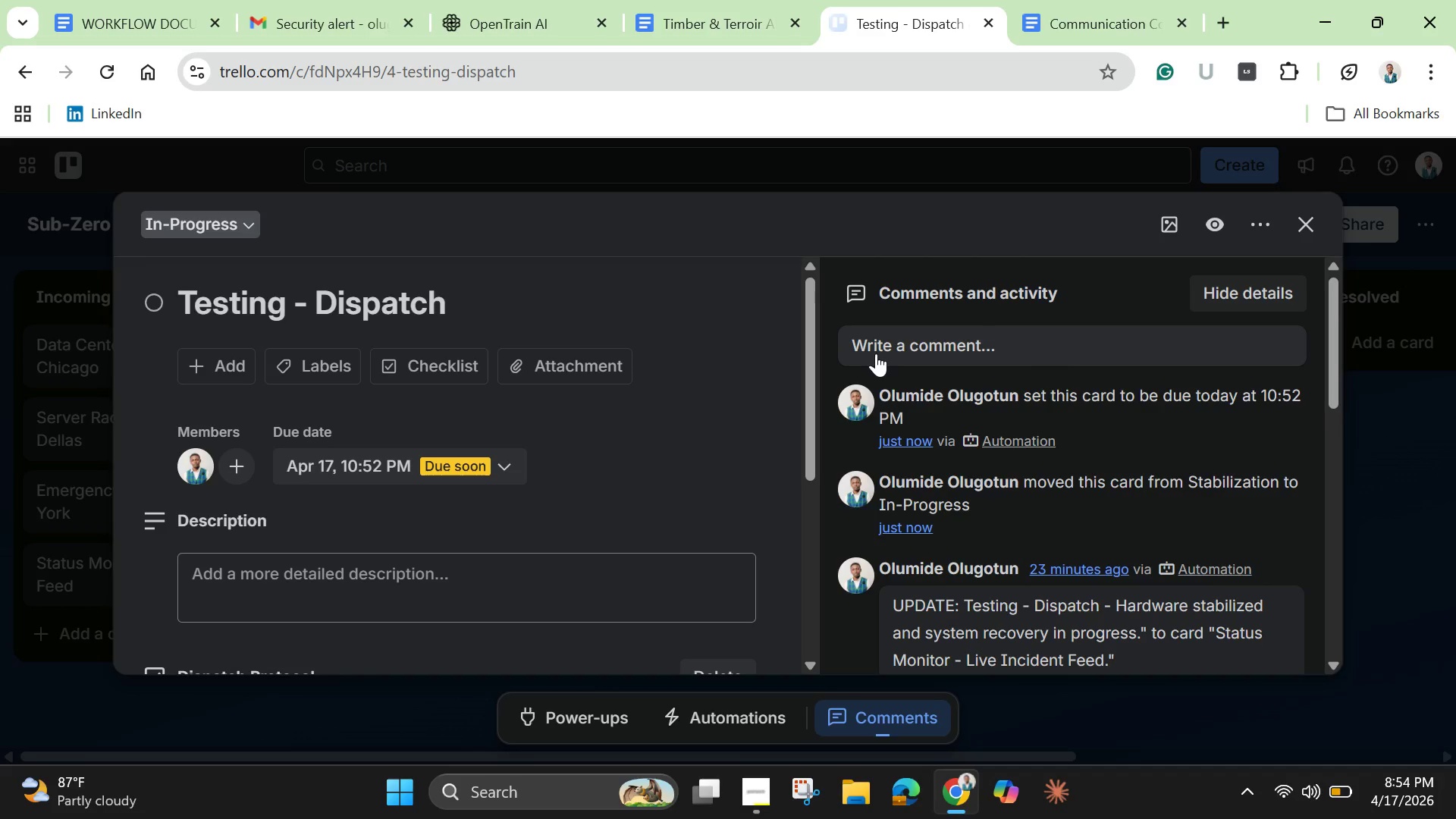 
wait(96.19)
 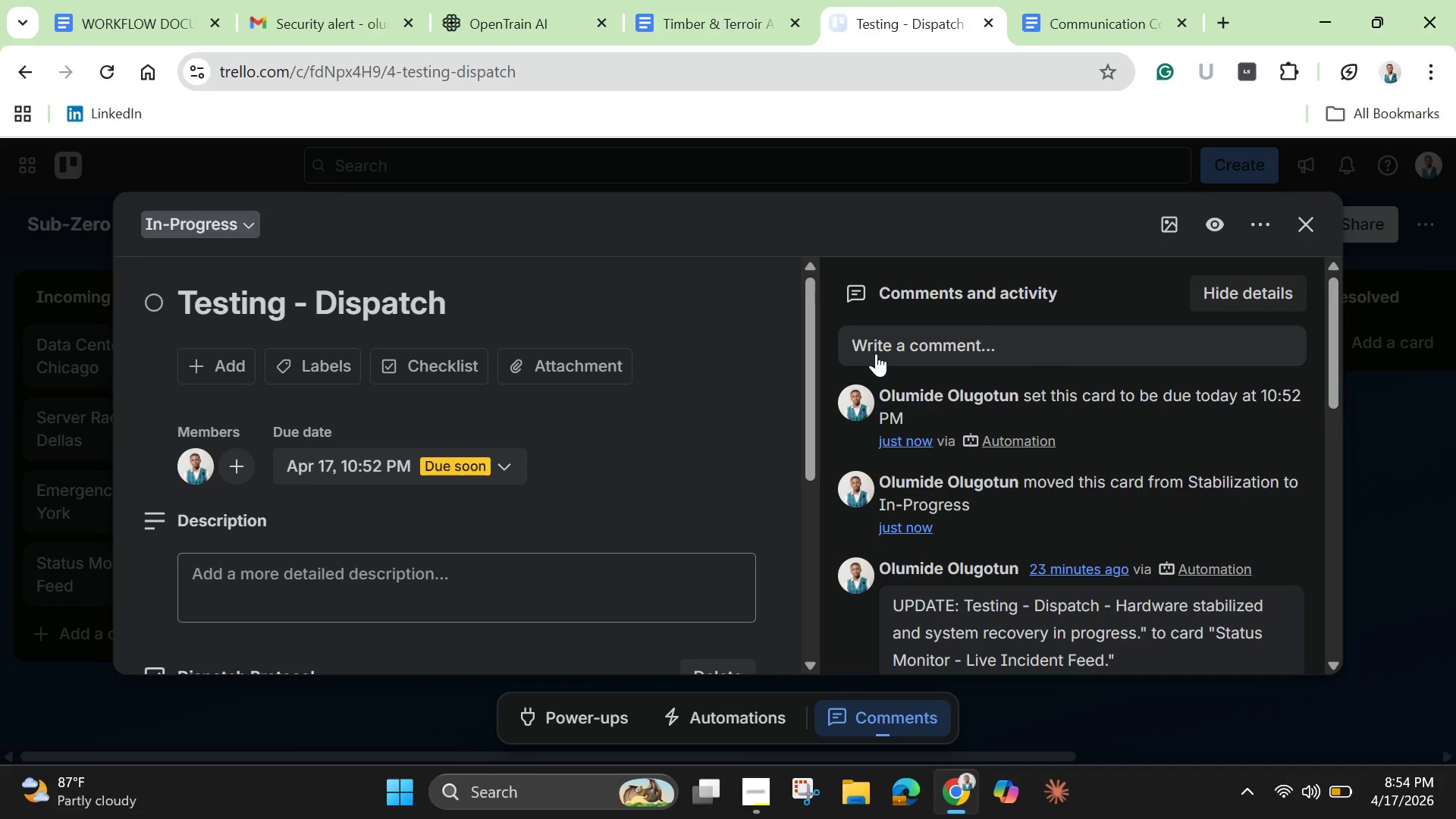 
left_click([381, 465])
 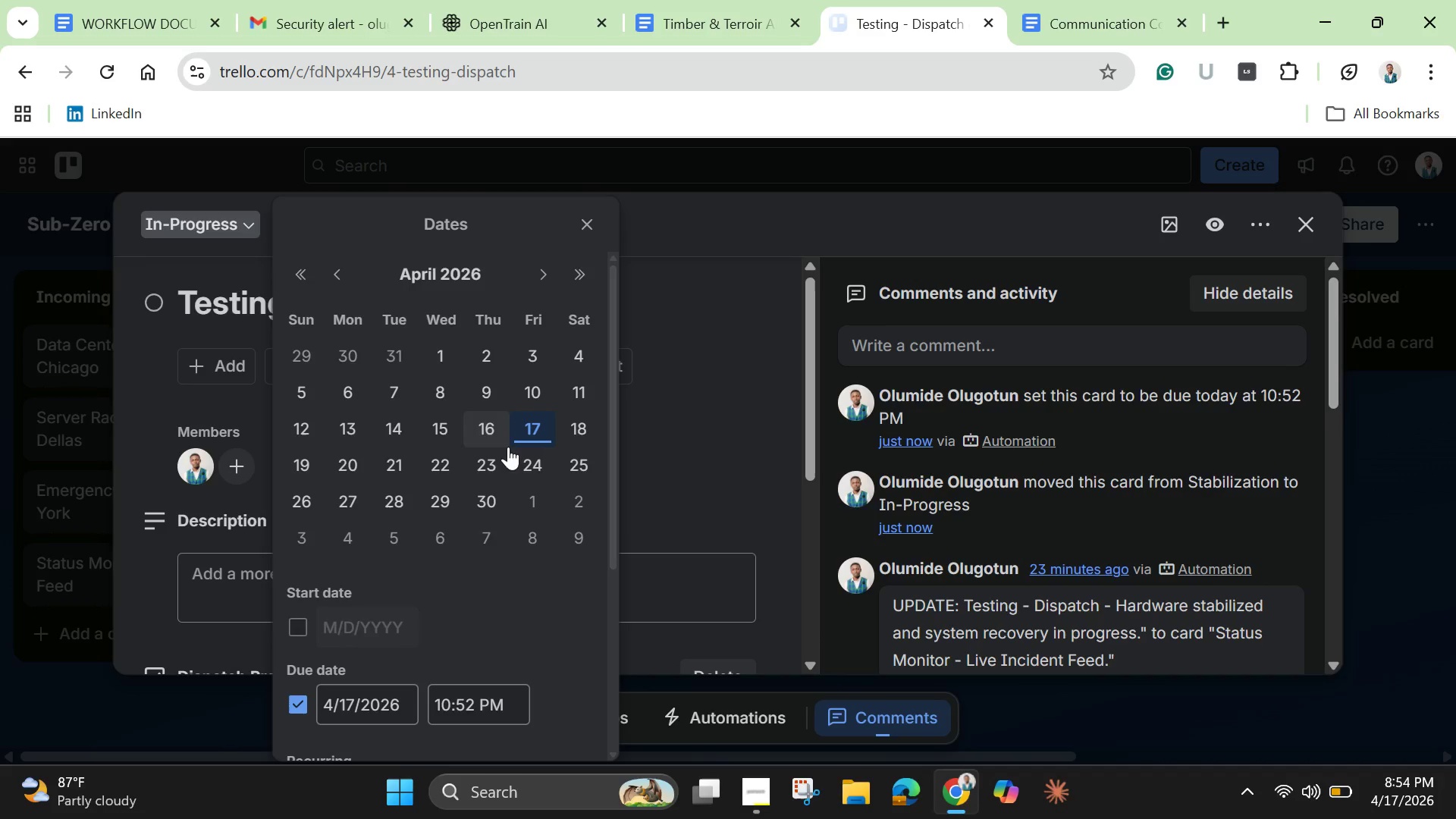 
wait(12.73)
 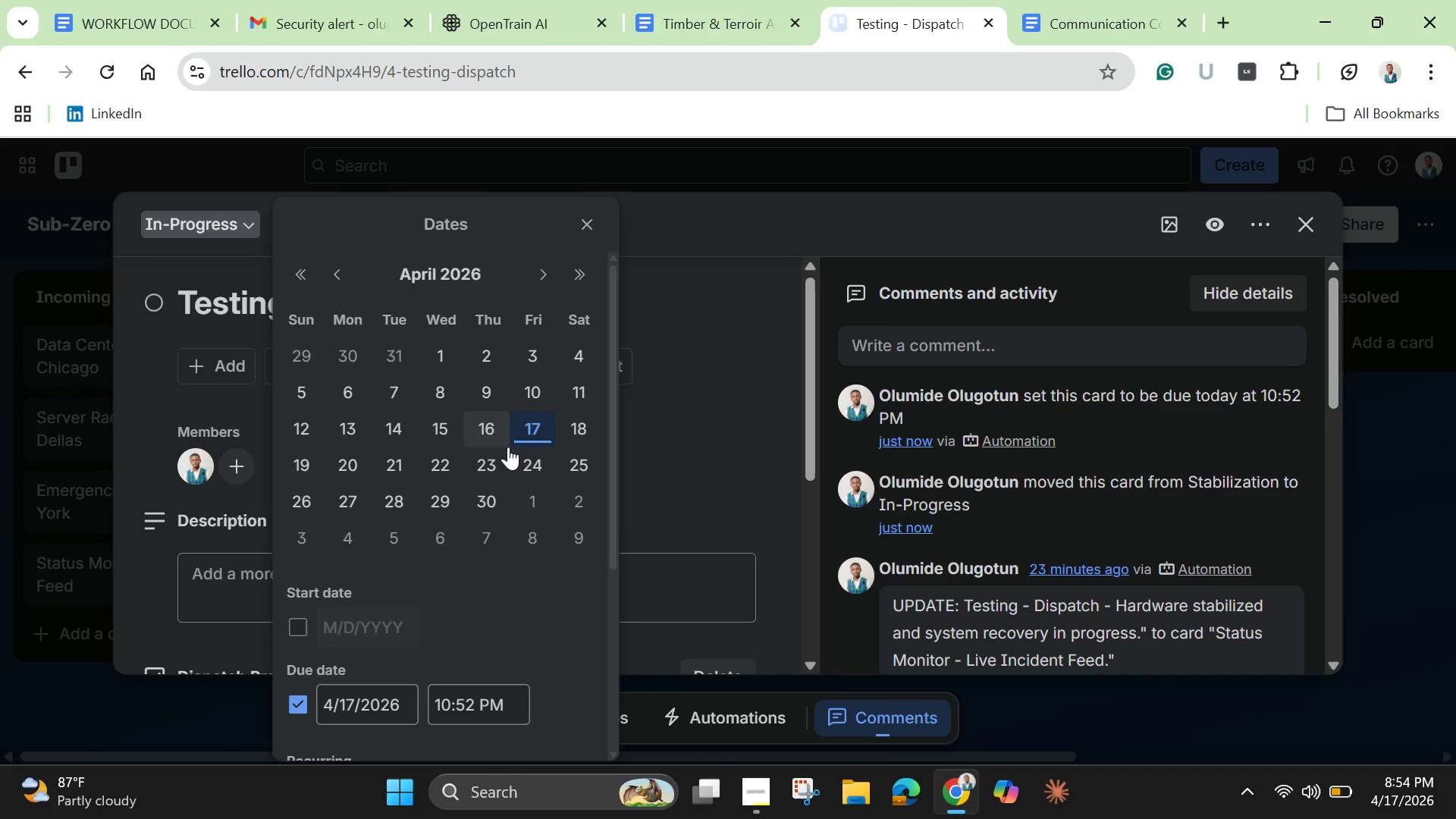 
key(Backspace)
 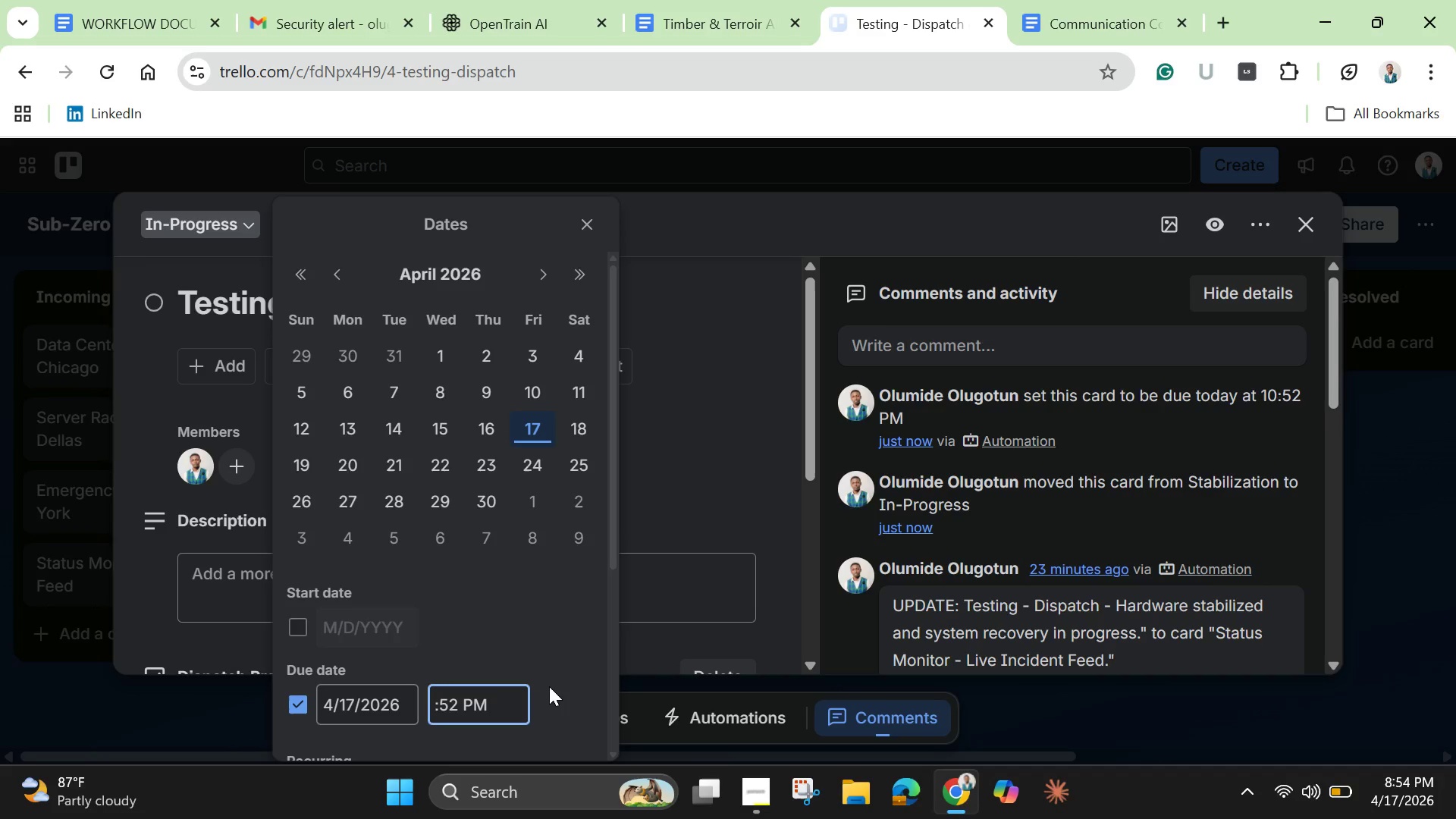 
key(Backspace)
 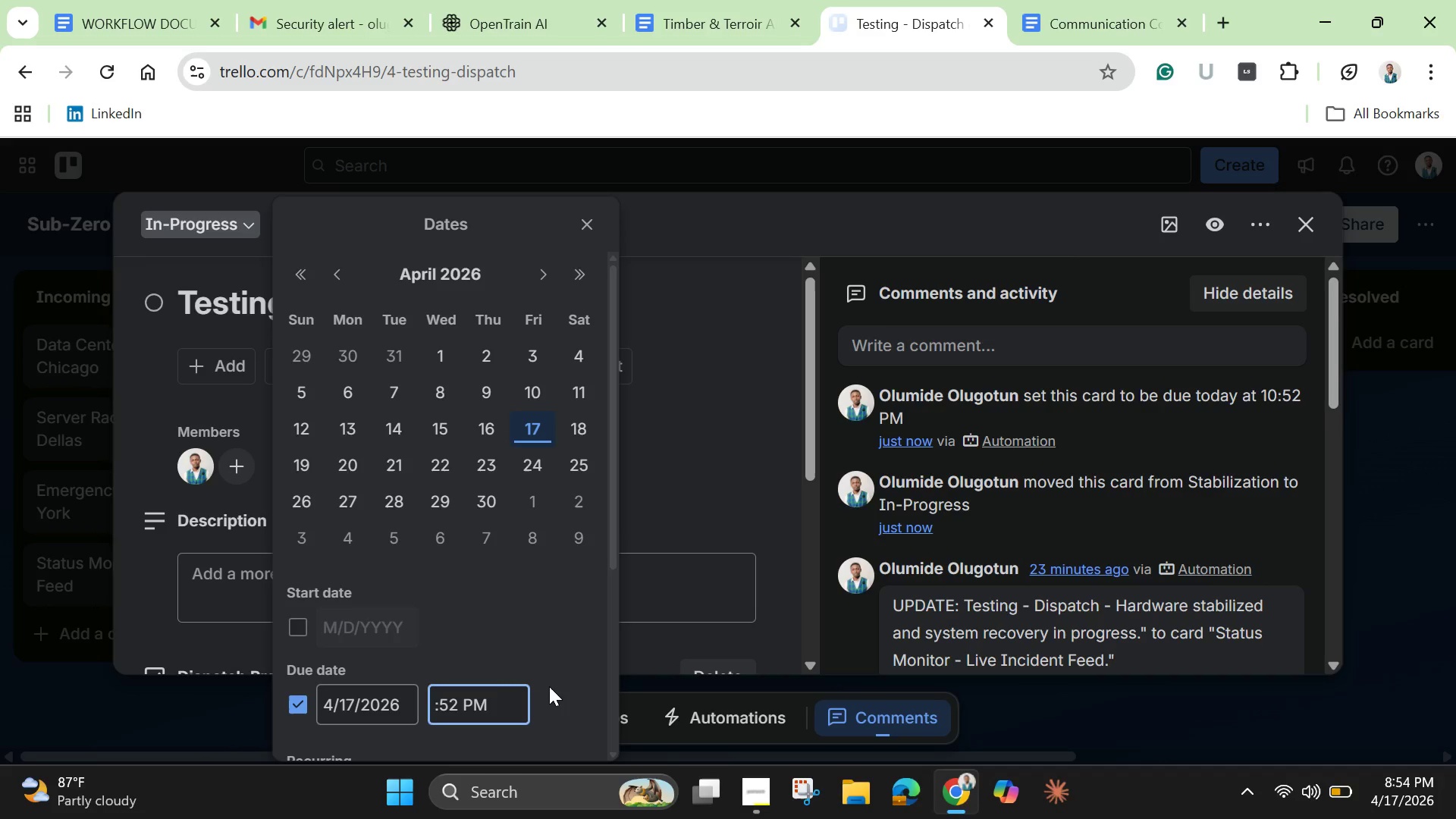 
key(7)
 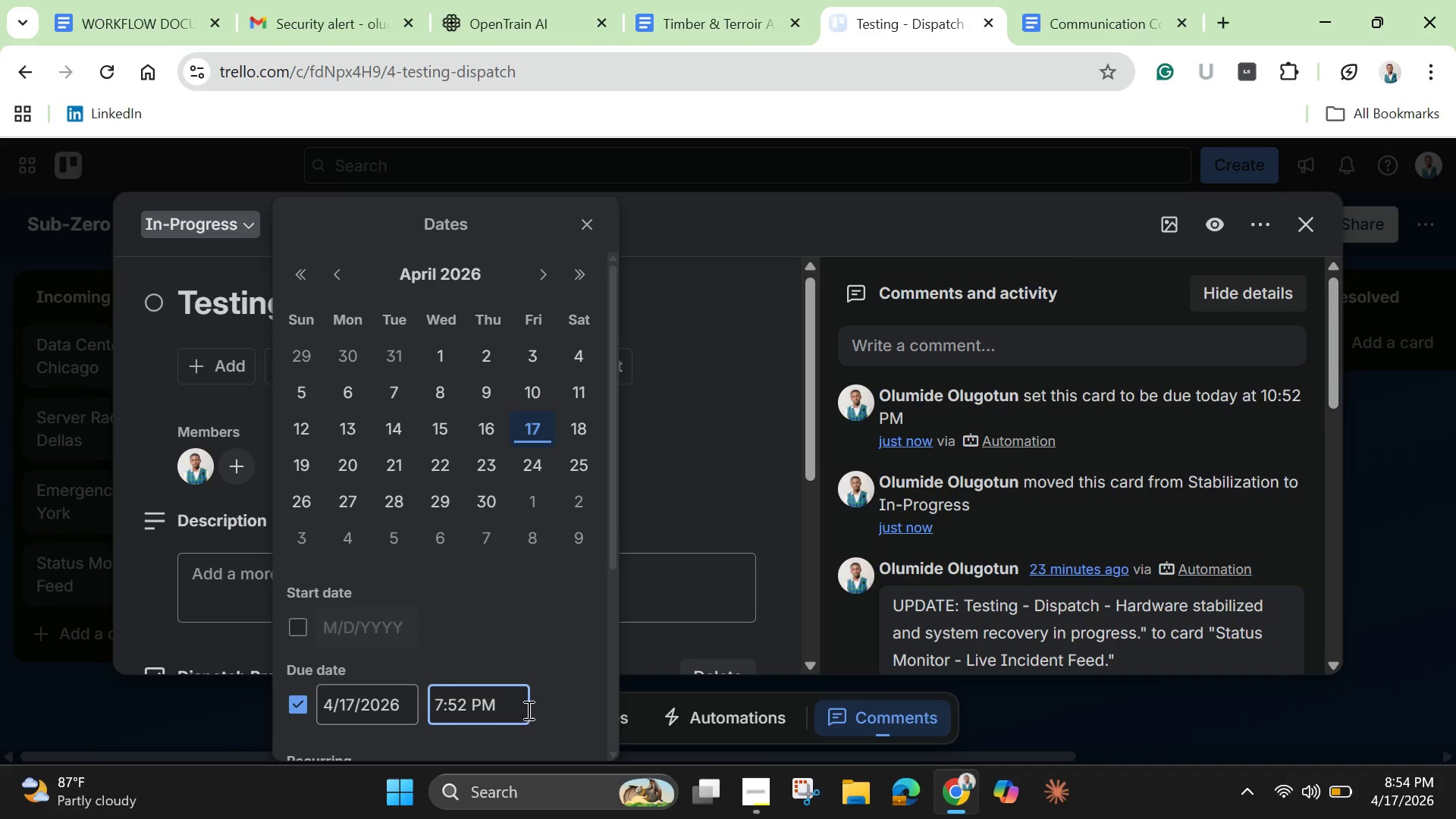 
scroll: coordinate [551, 688], scroll_direction: down, amount: 2.0
 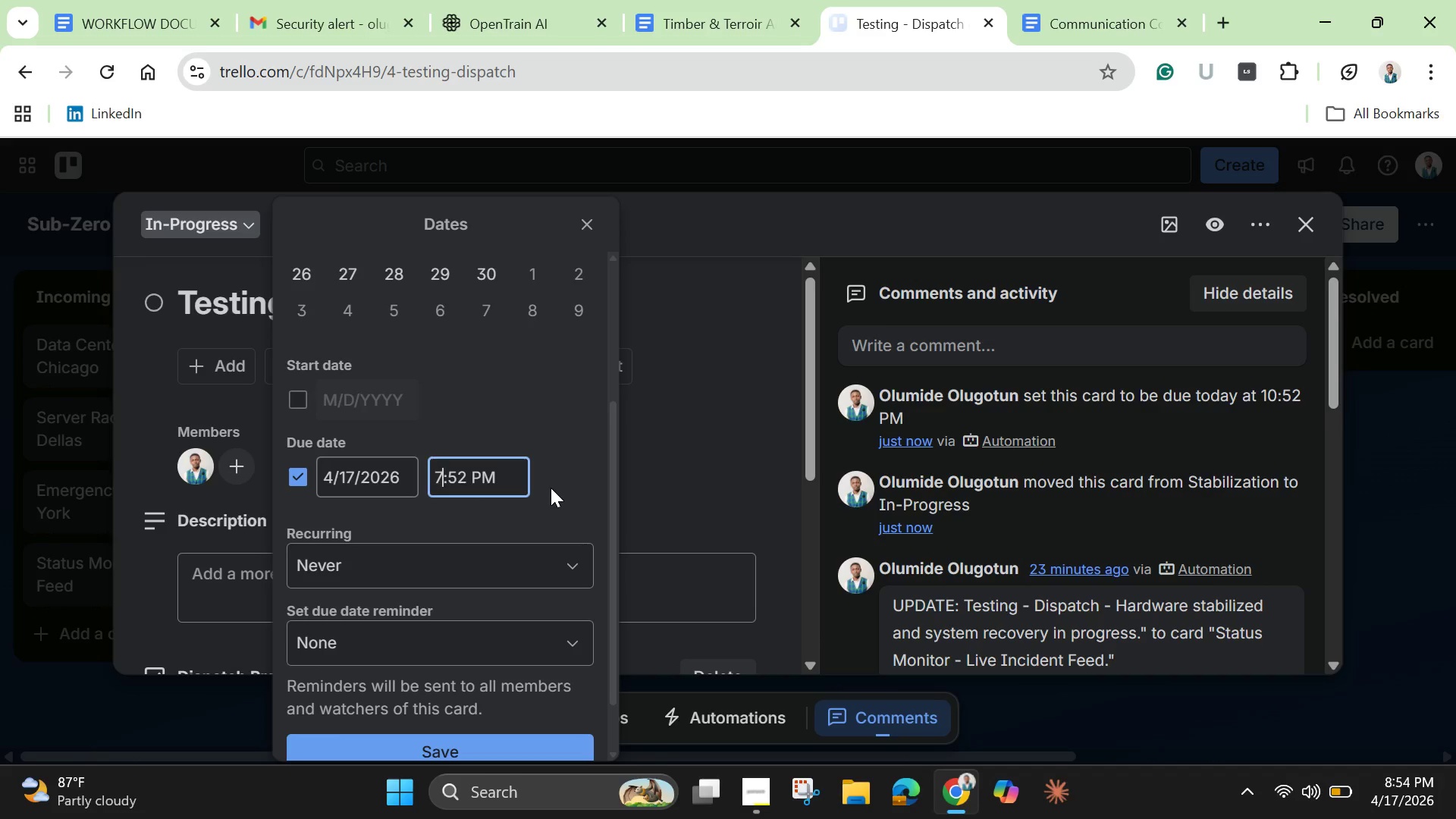 
left_click([551, 486])
 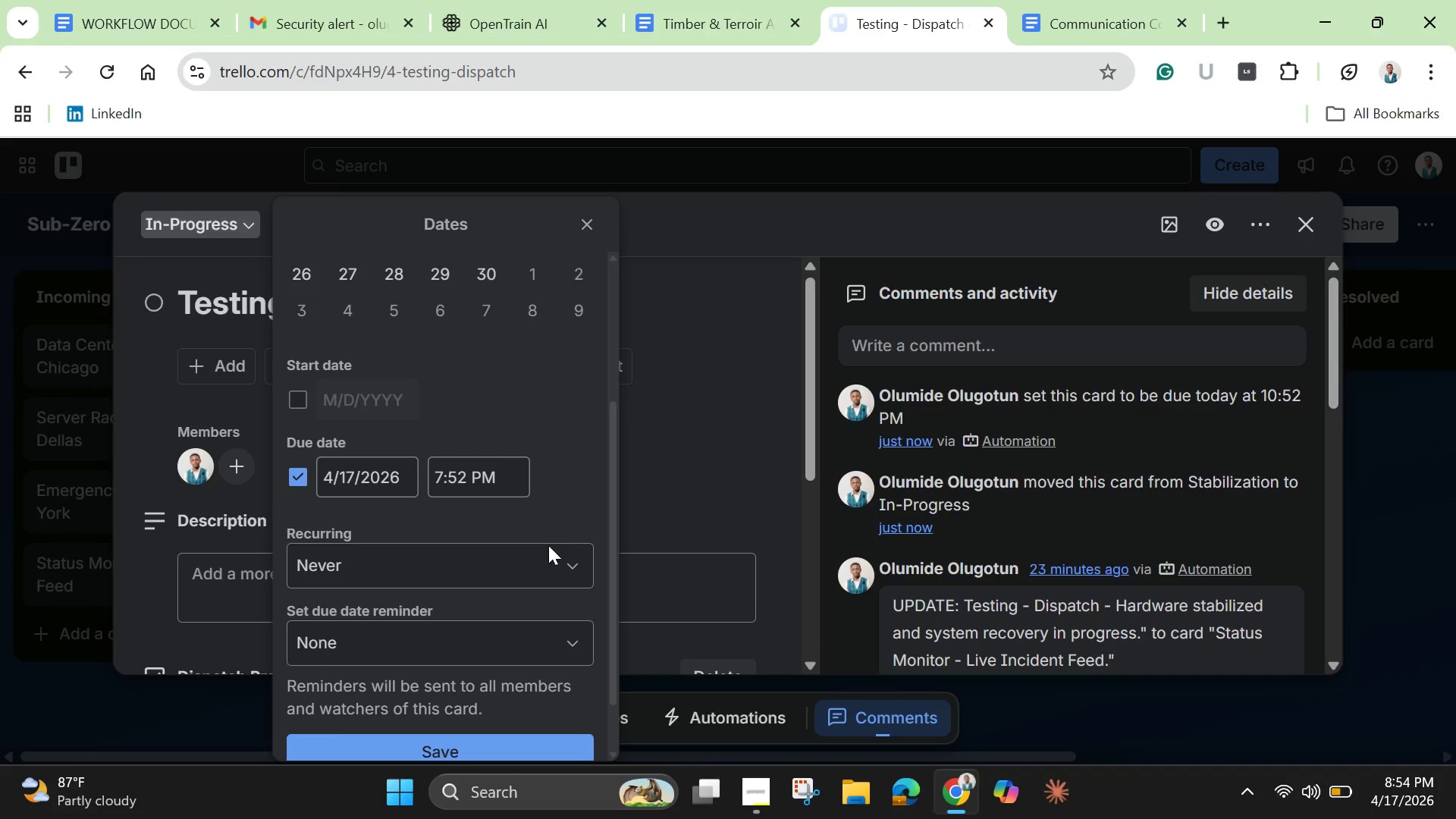 
left_click([509, 684])
 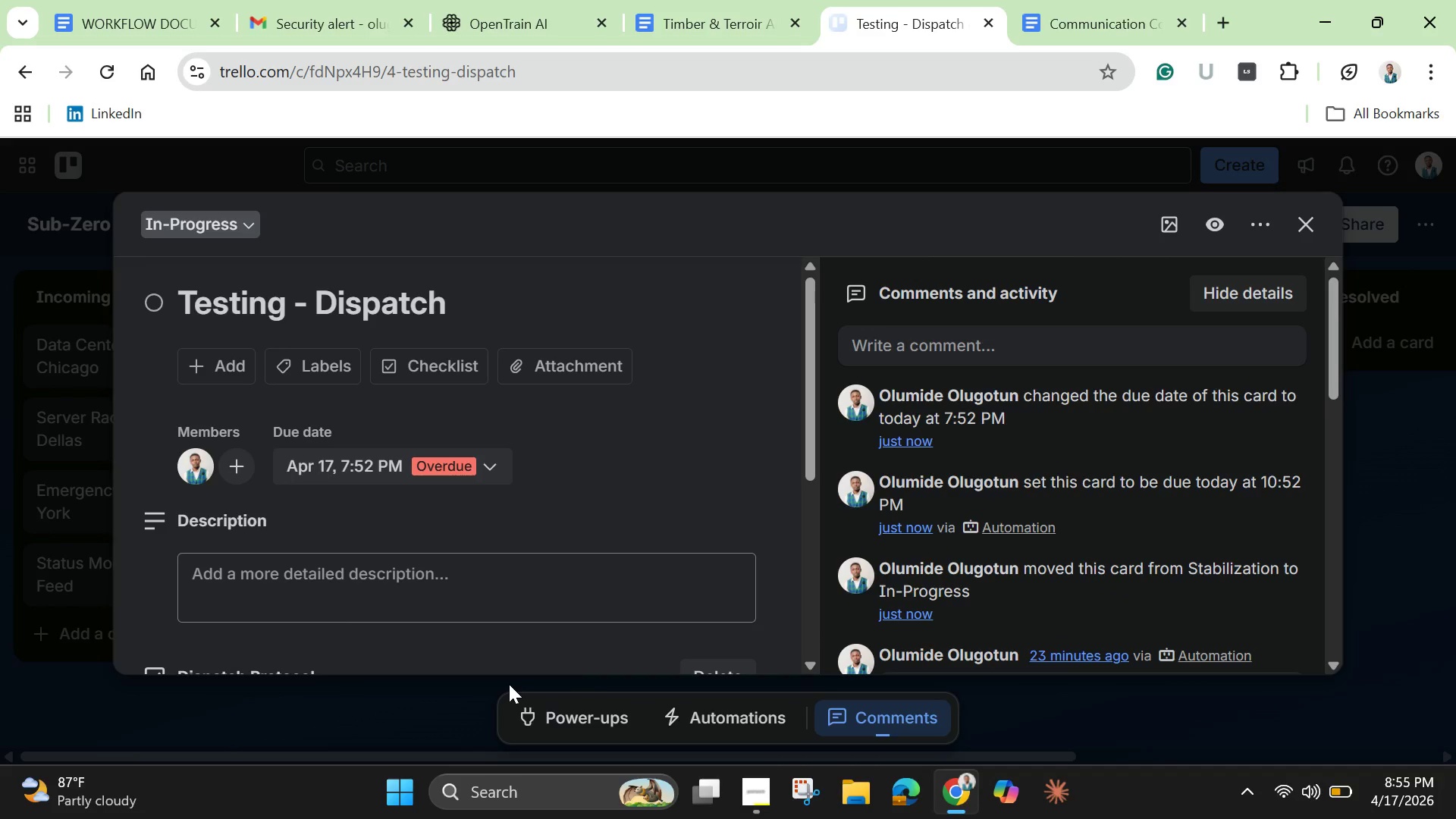 
scroll: coordinate [545, 560], scroll_direction: down, amount: 2.0
 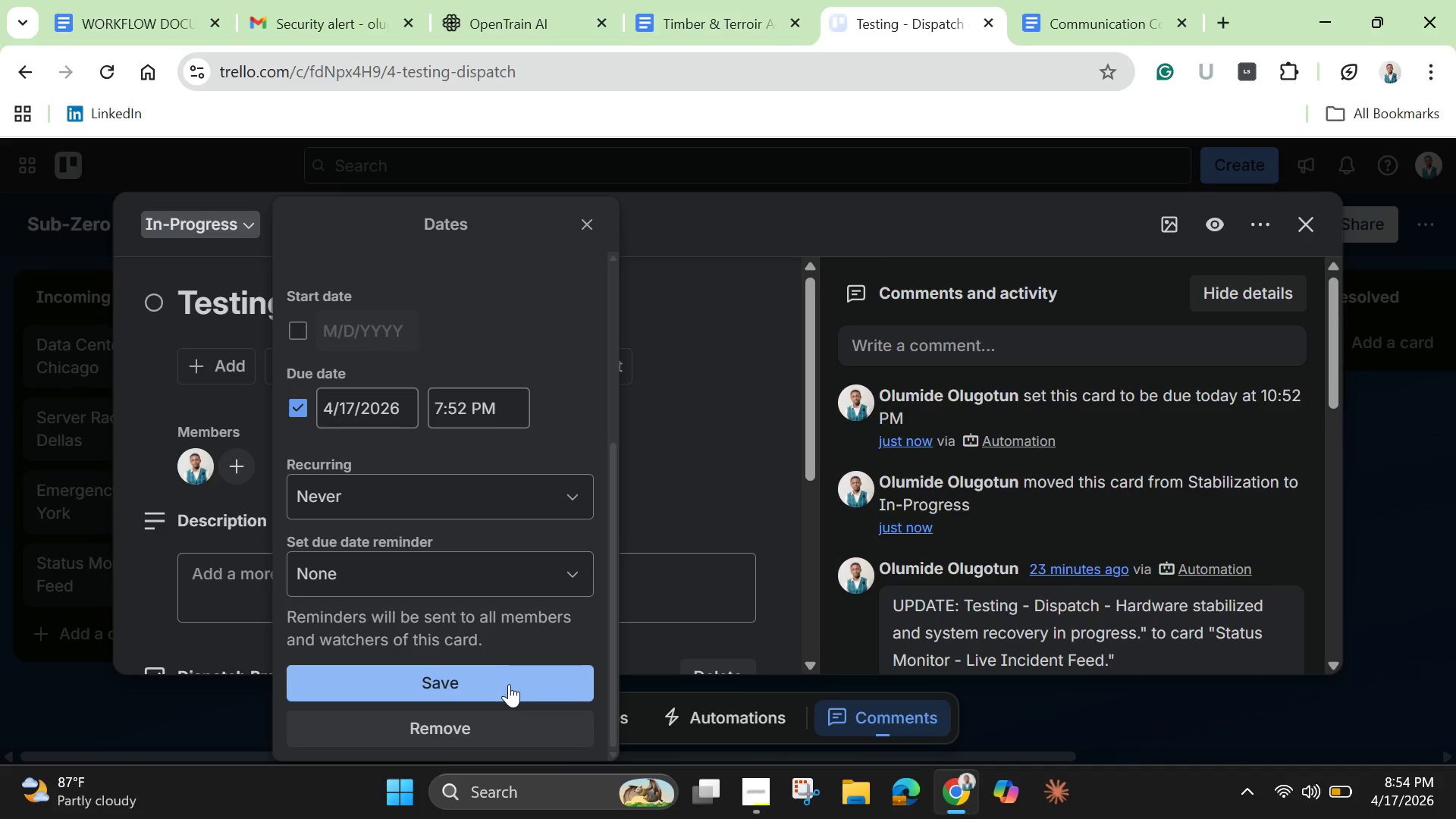 
wait(23.68)
 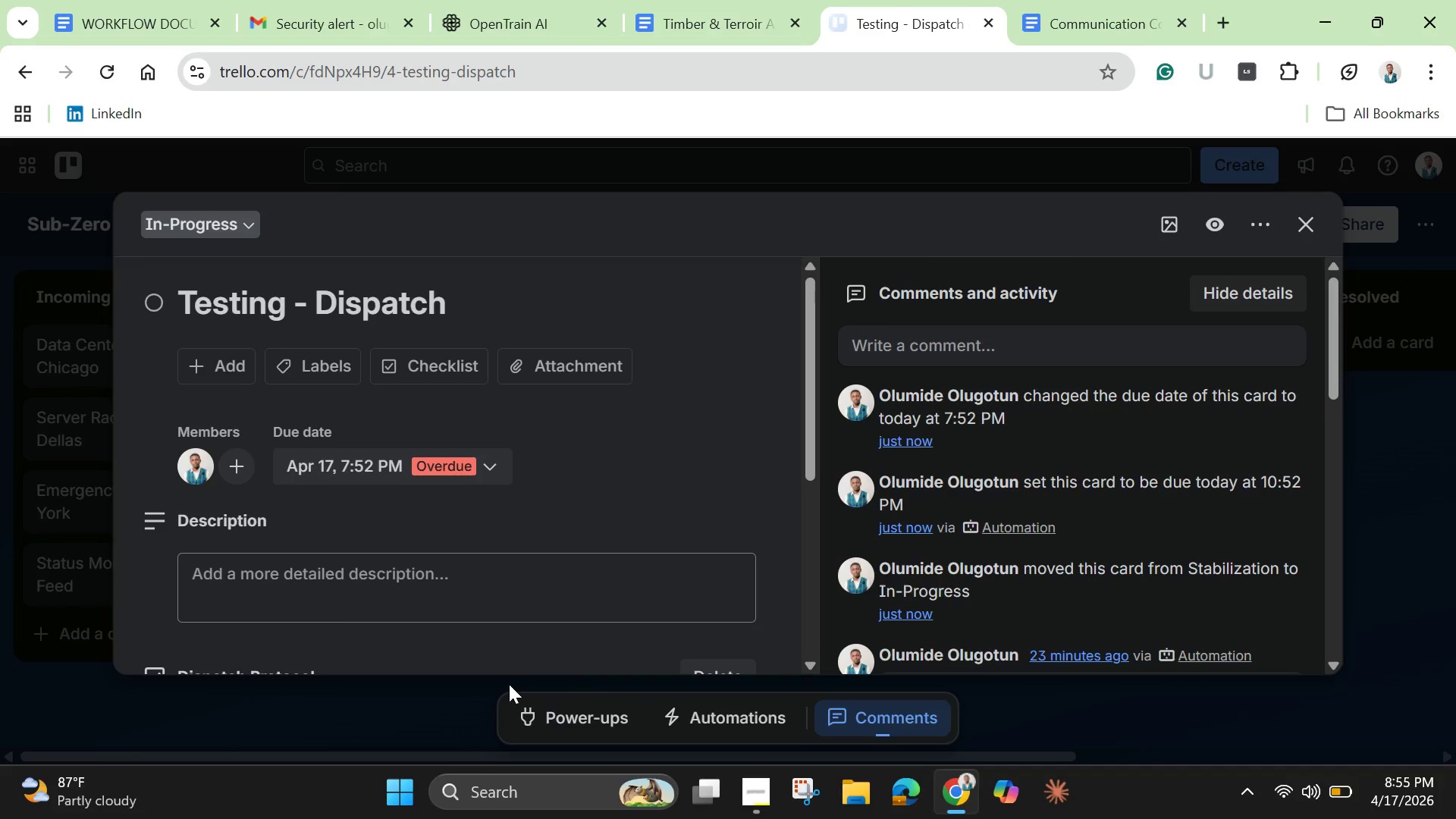 
left_click([1304, 240])
 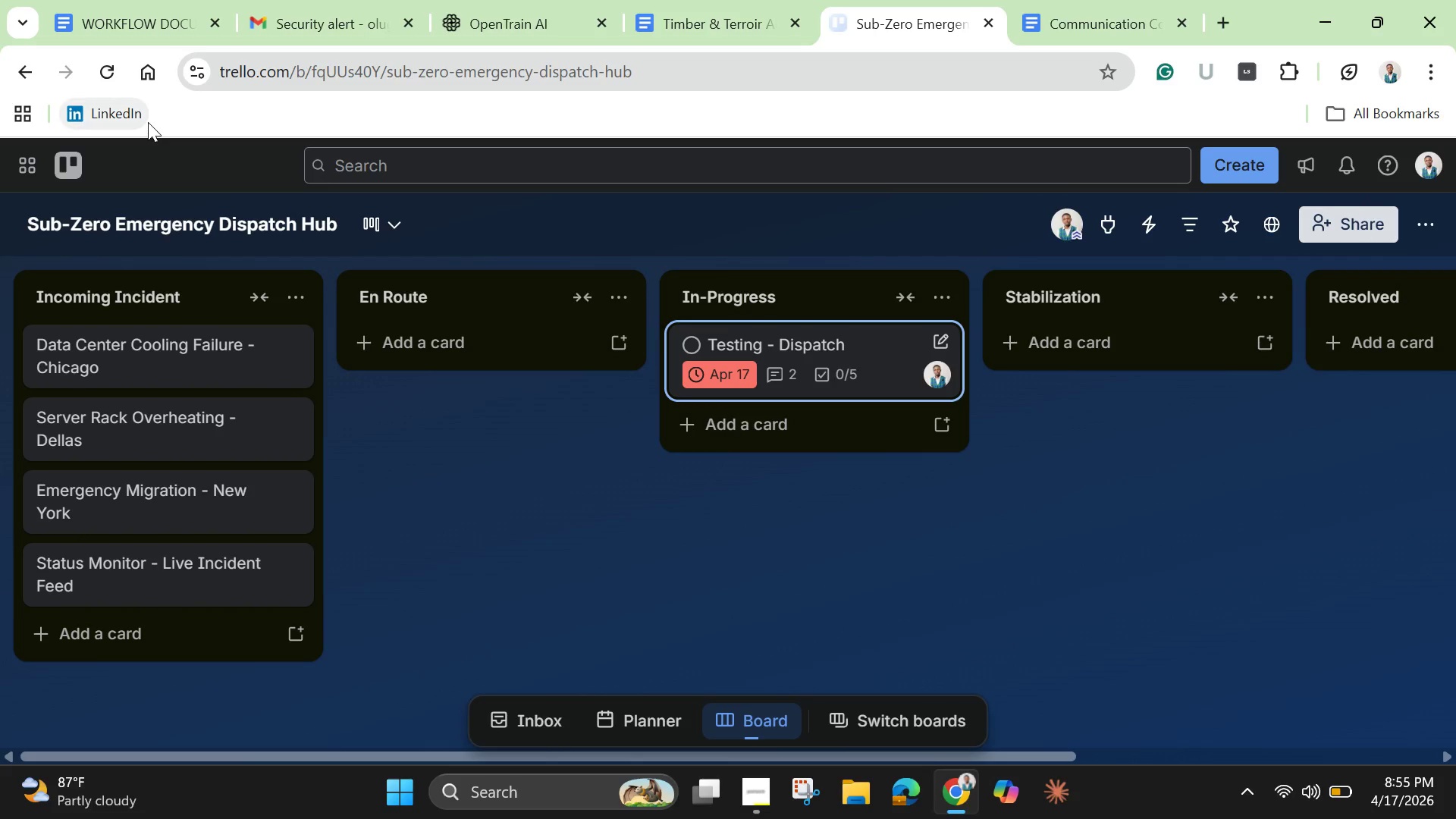 
left_click([101, 67])
 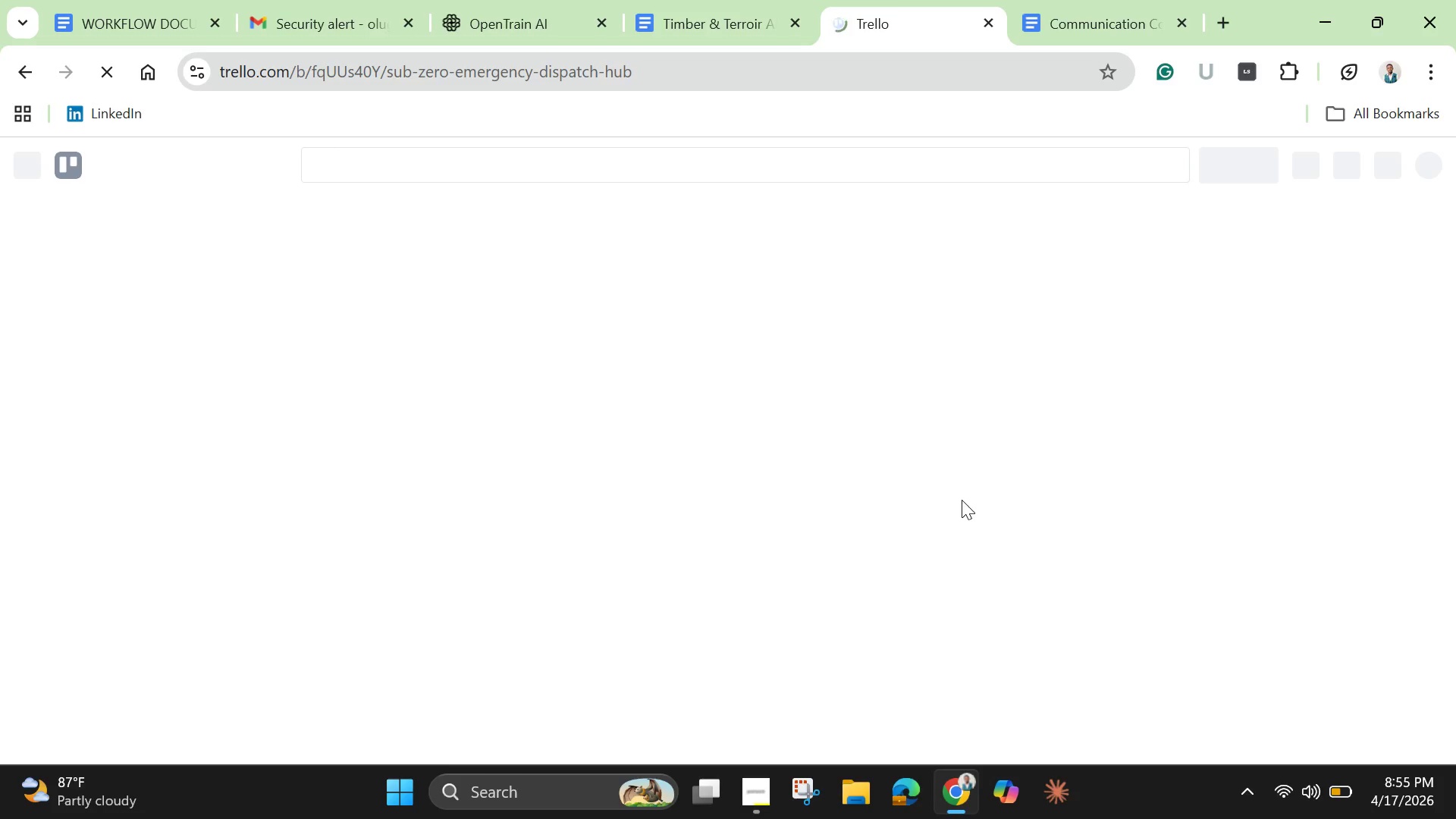 
wait(8.7)
 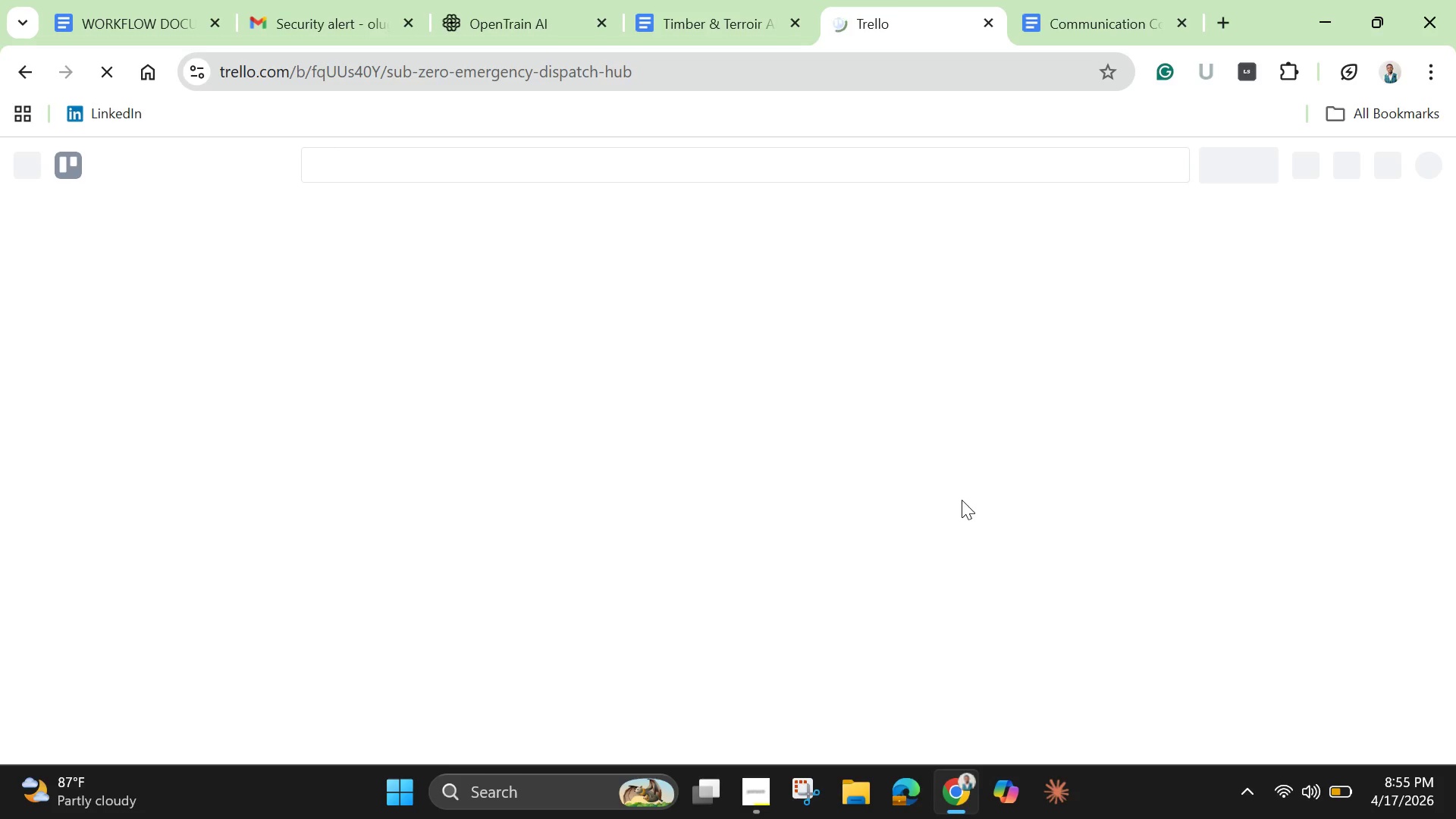 
left_click([826, 343])
 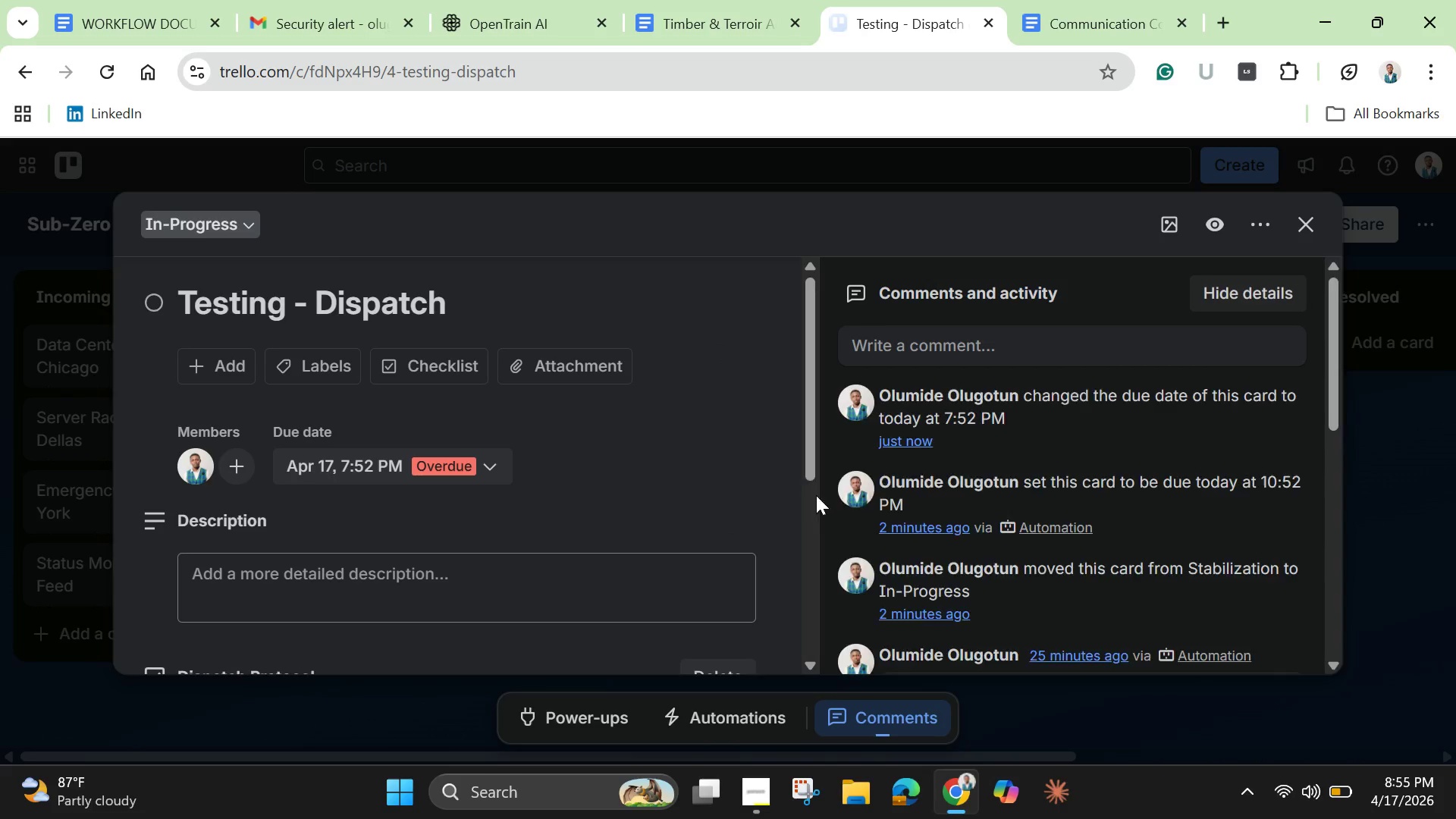 
scroll: coordinate [717, 511], scroll_direction: down, amount: 3.0
 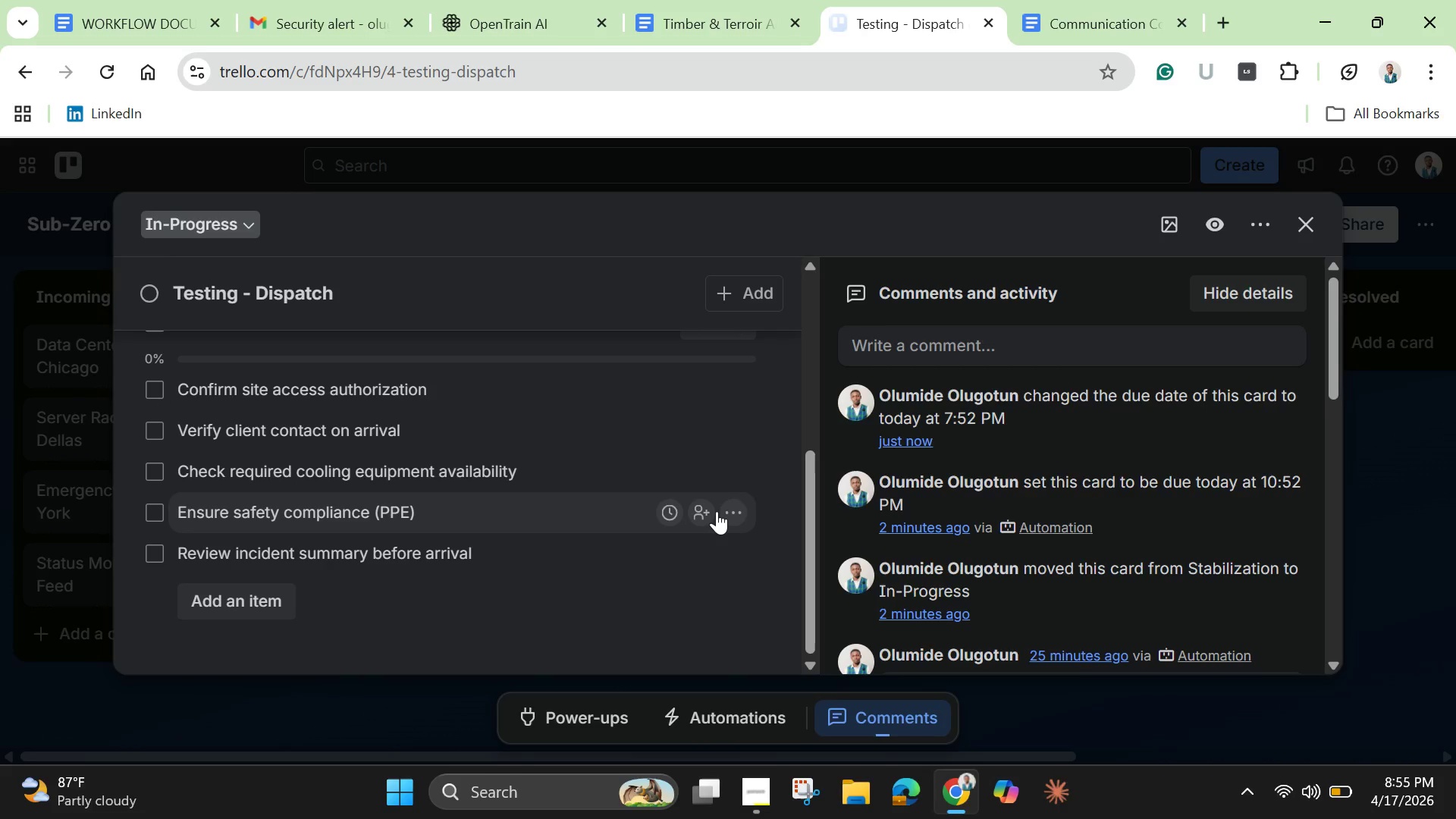 
scroll: coordinate [717, 511], scroll_direction: up, amount: 5.0
 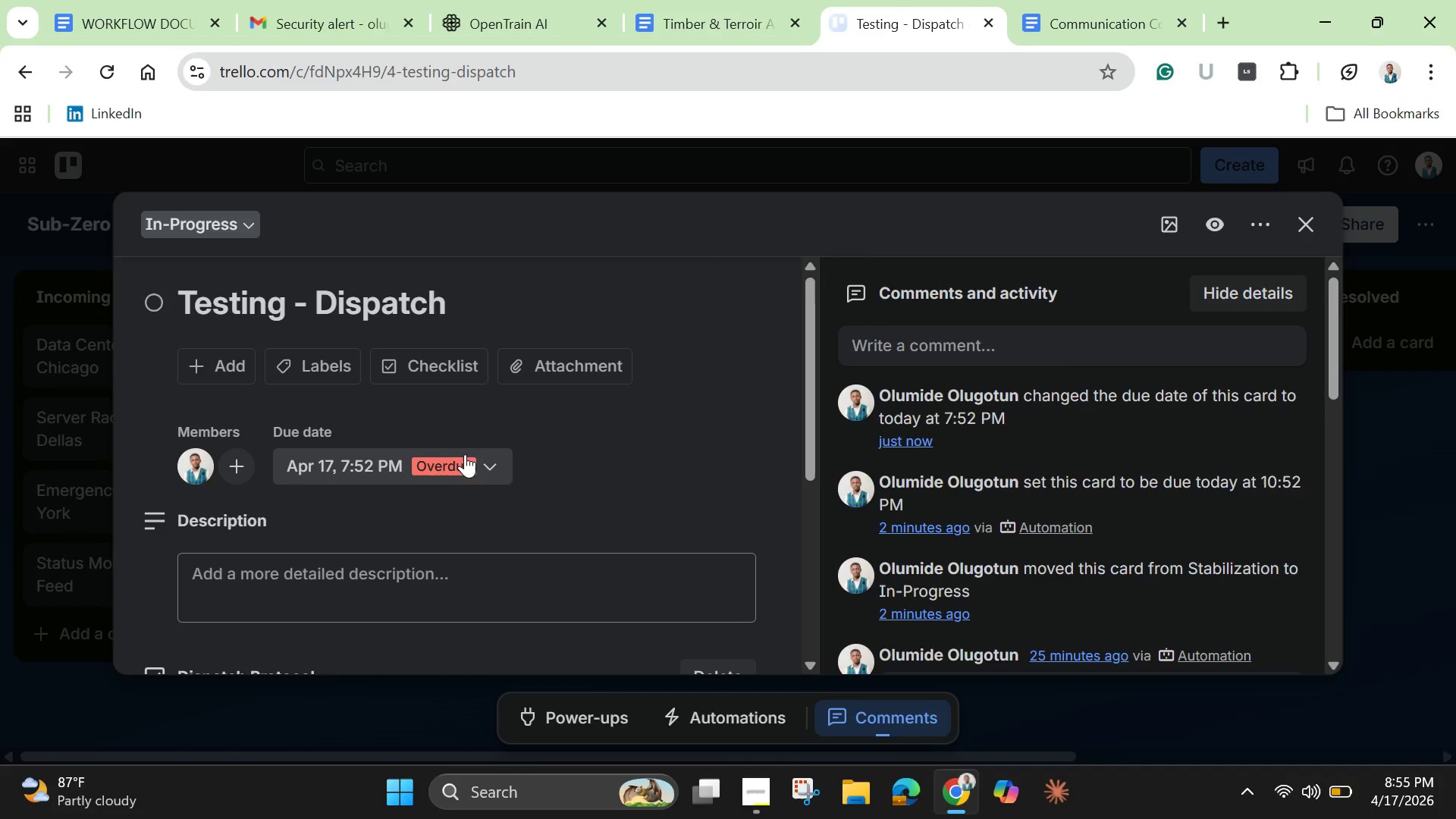 
left_click([490, 457])
 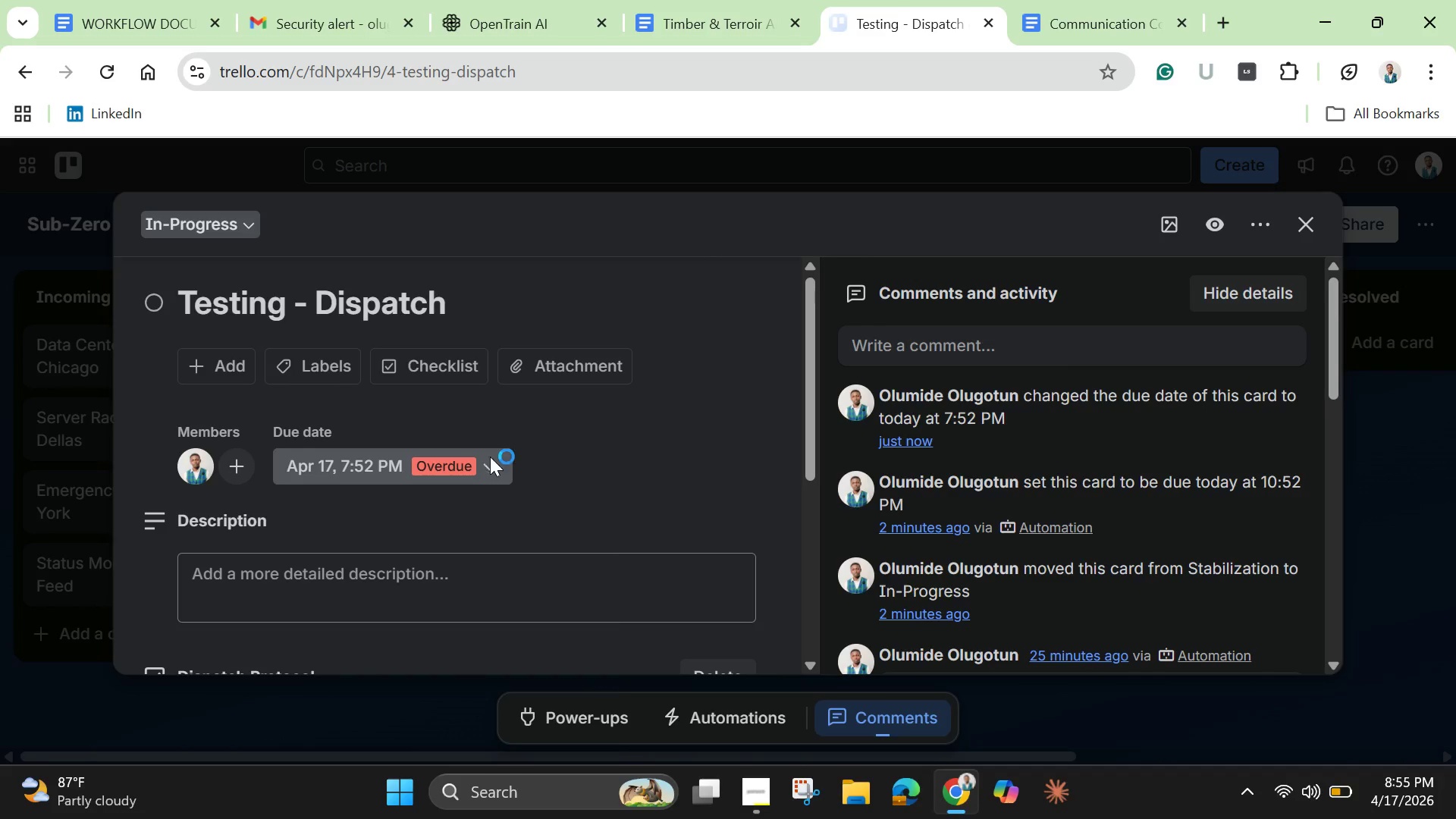 
mouse_move([487, 470])
 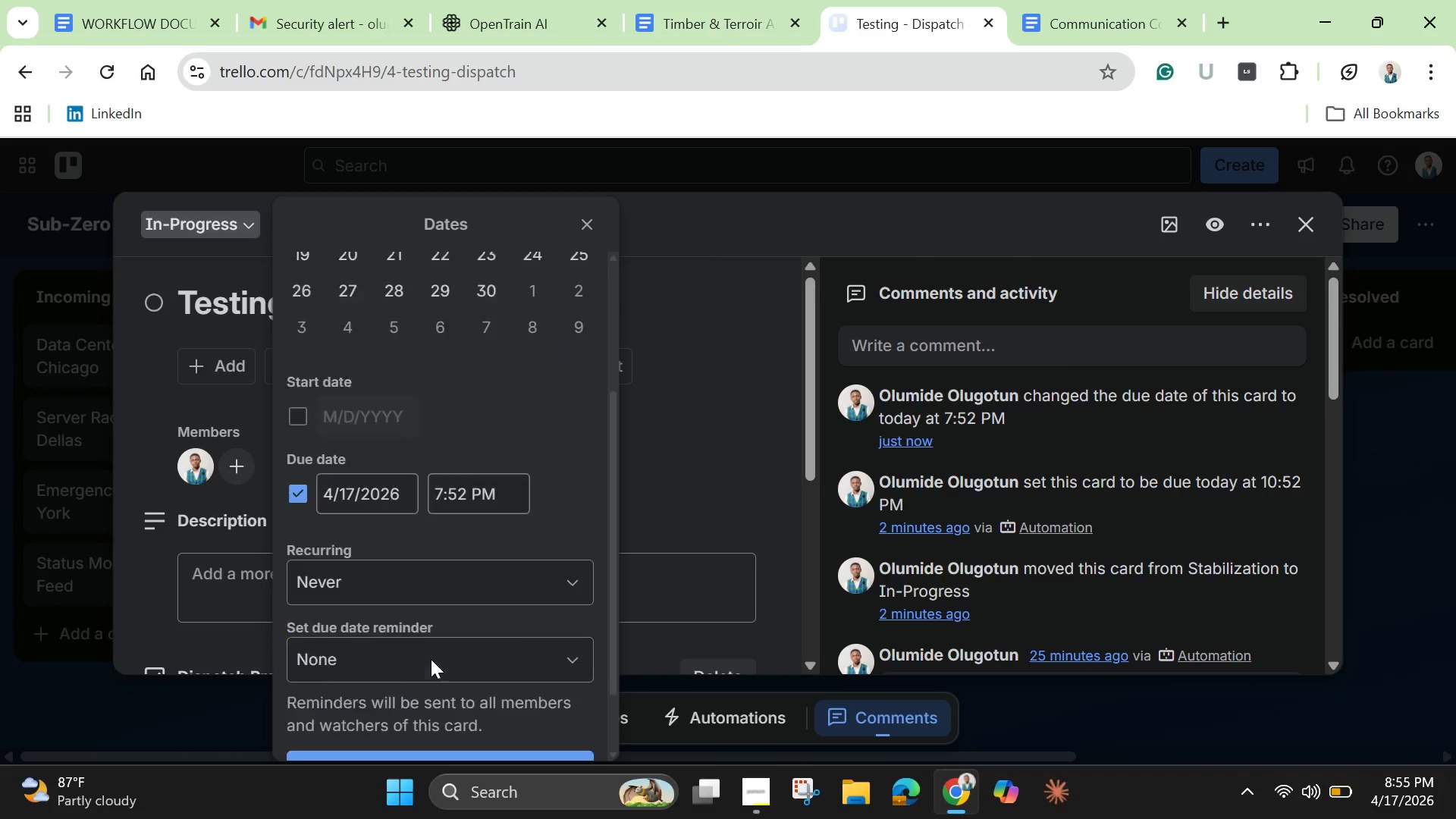 
scroll: coordinate [431, 659], scroll_direction: down, amount: 4.0
 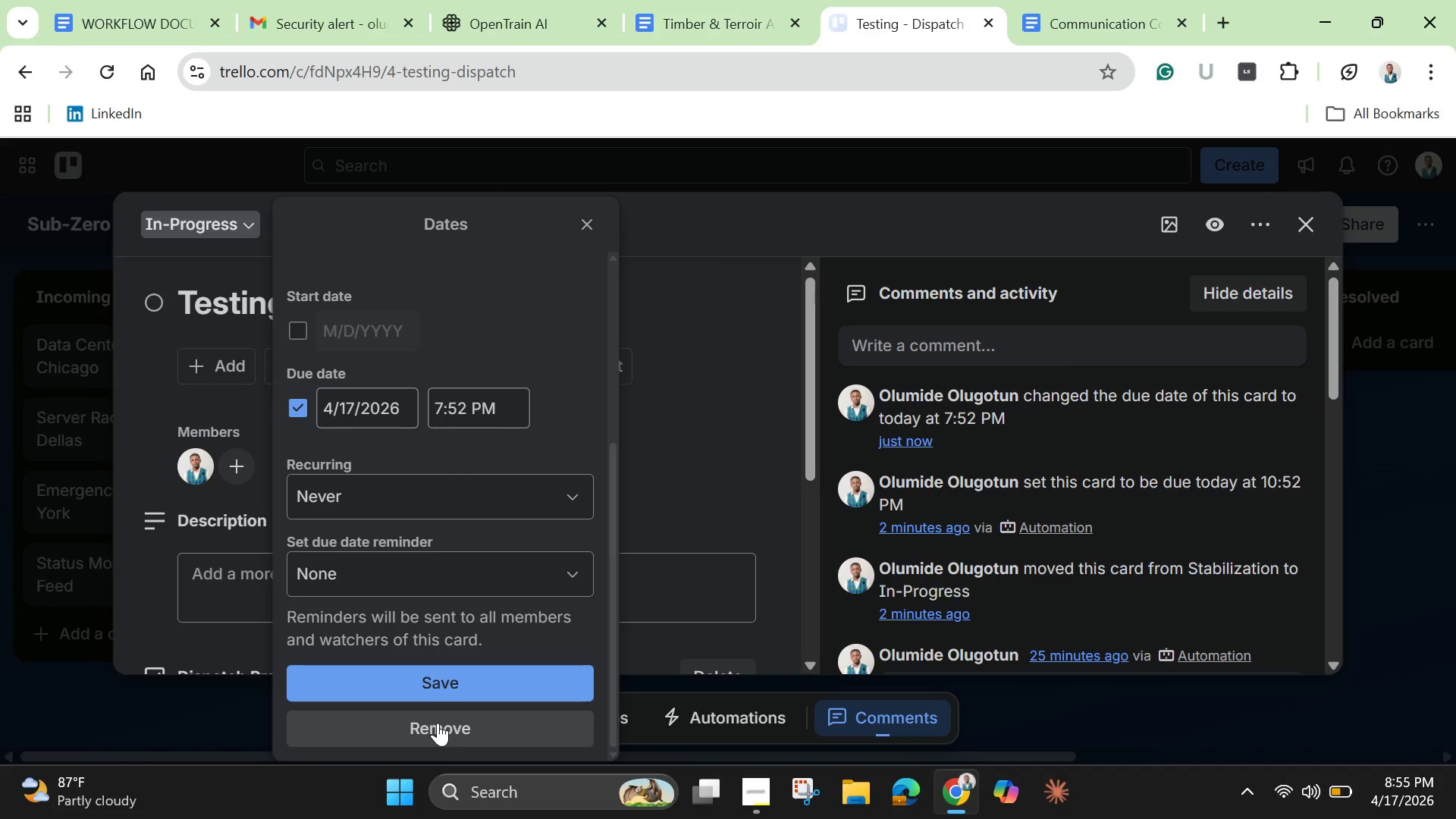 
left_click([438, 723])
 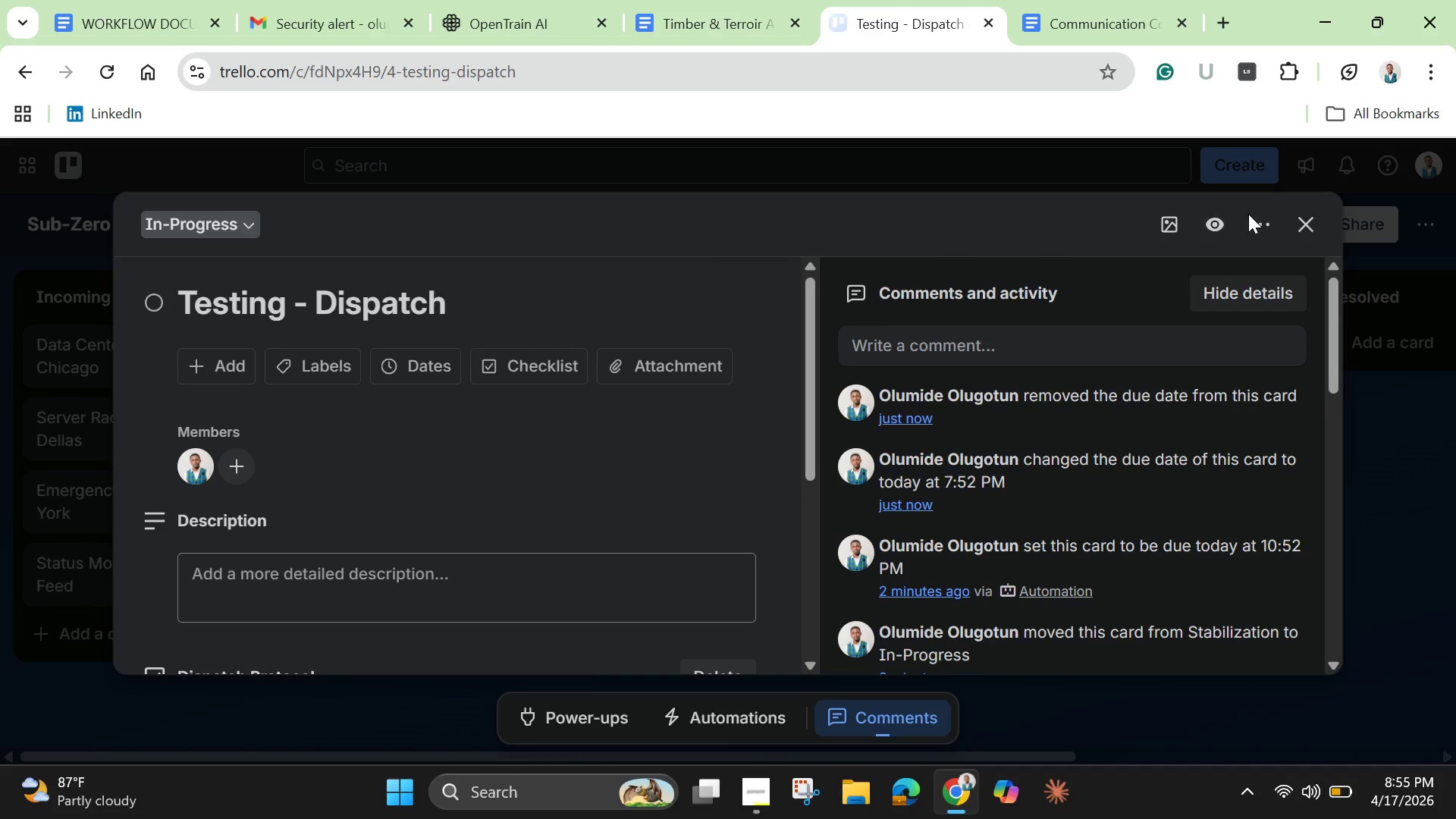 
left_click([1314, 218])
 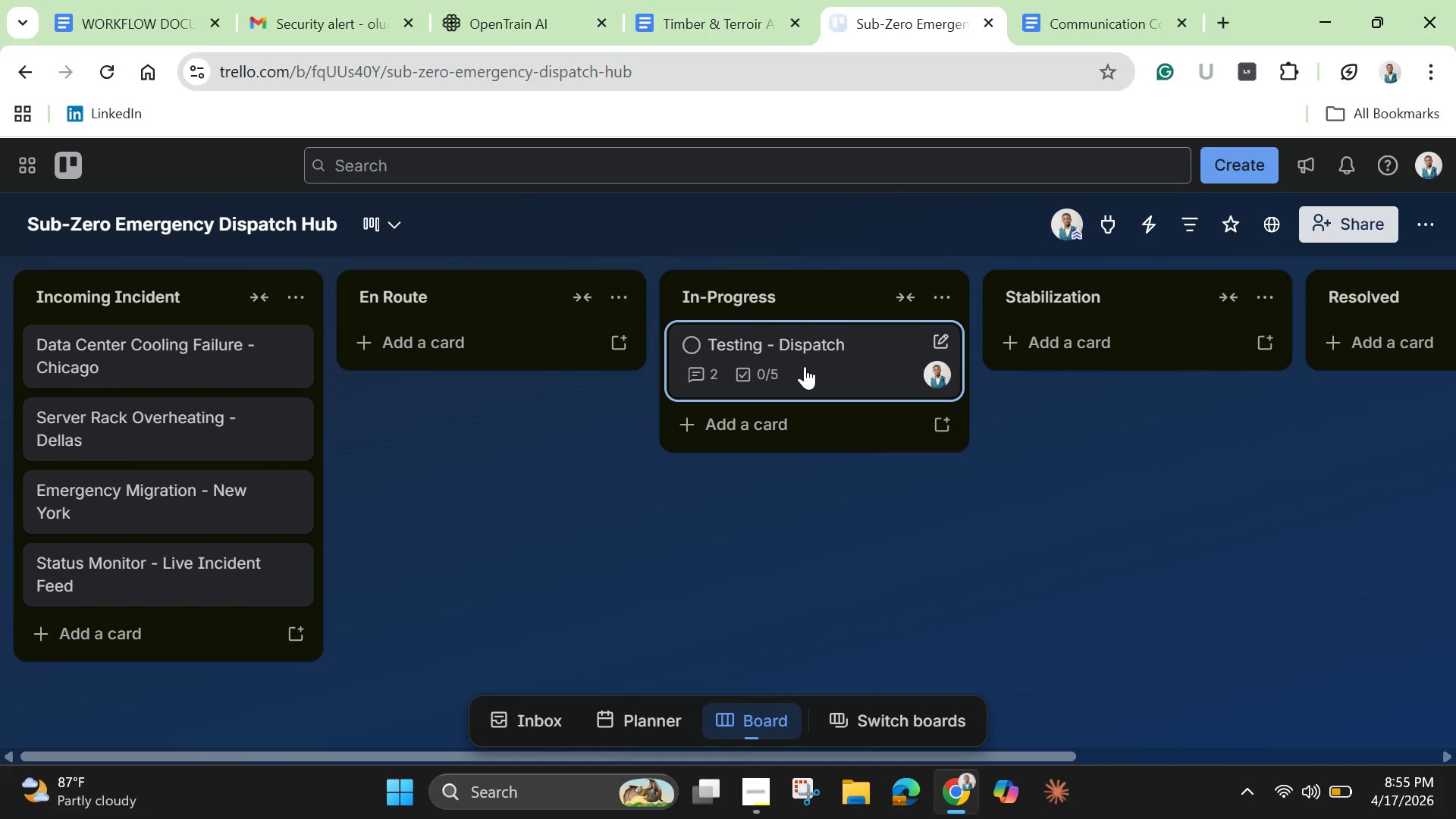 
left_click_drag(start_coordinate=[805, 366], to_coordinate=[1083, 359])
 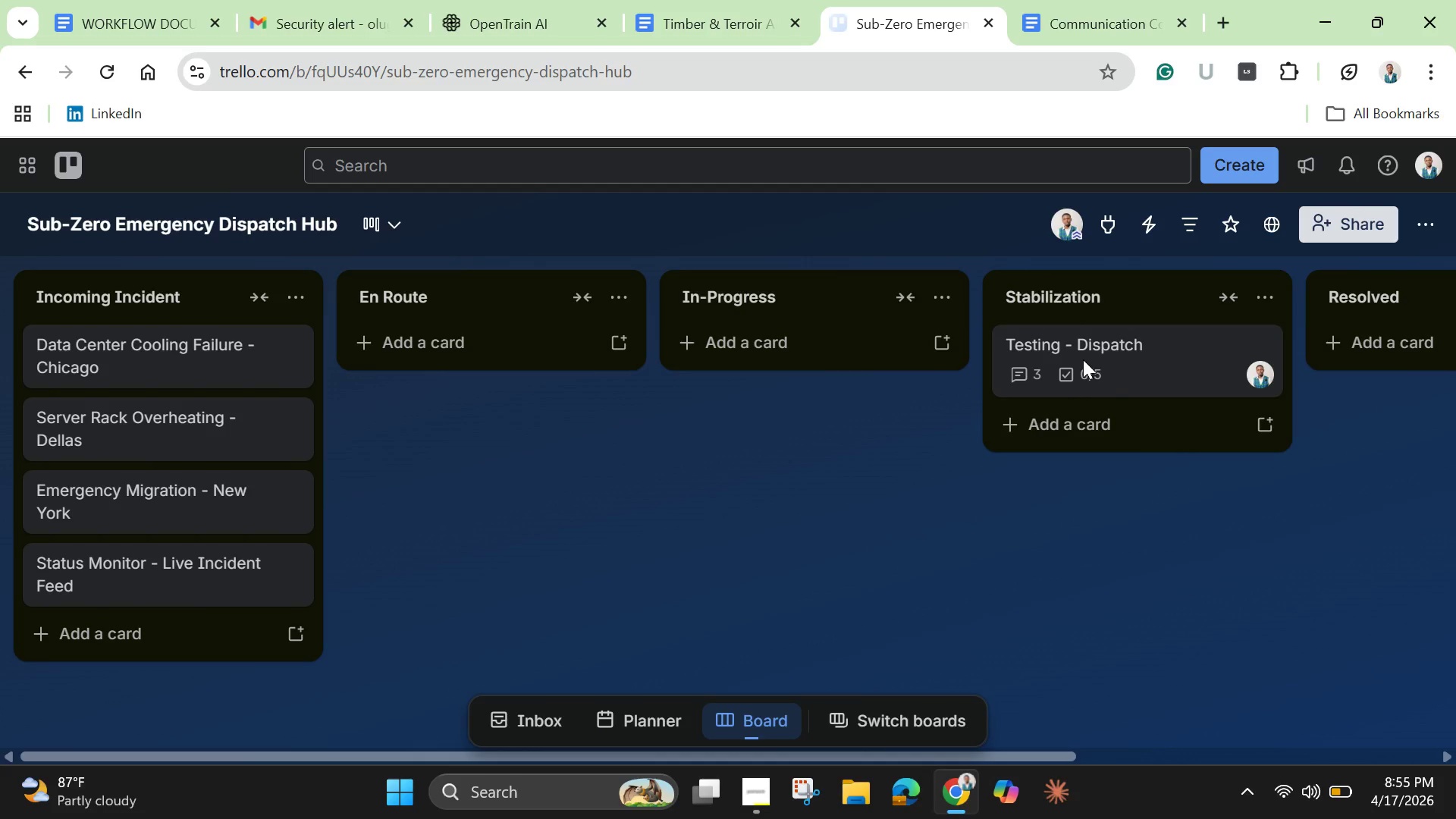 
left_click([1141, 375])
 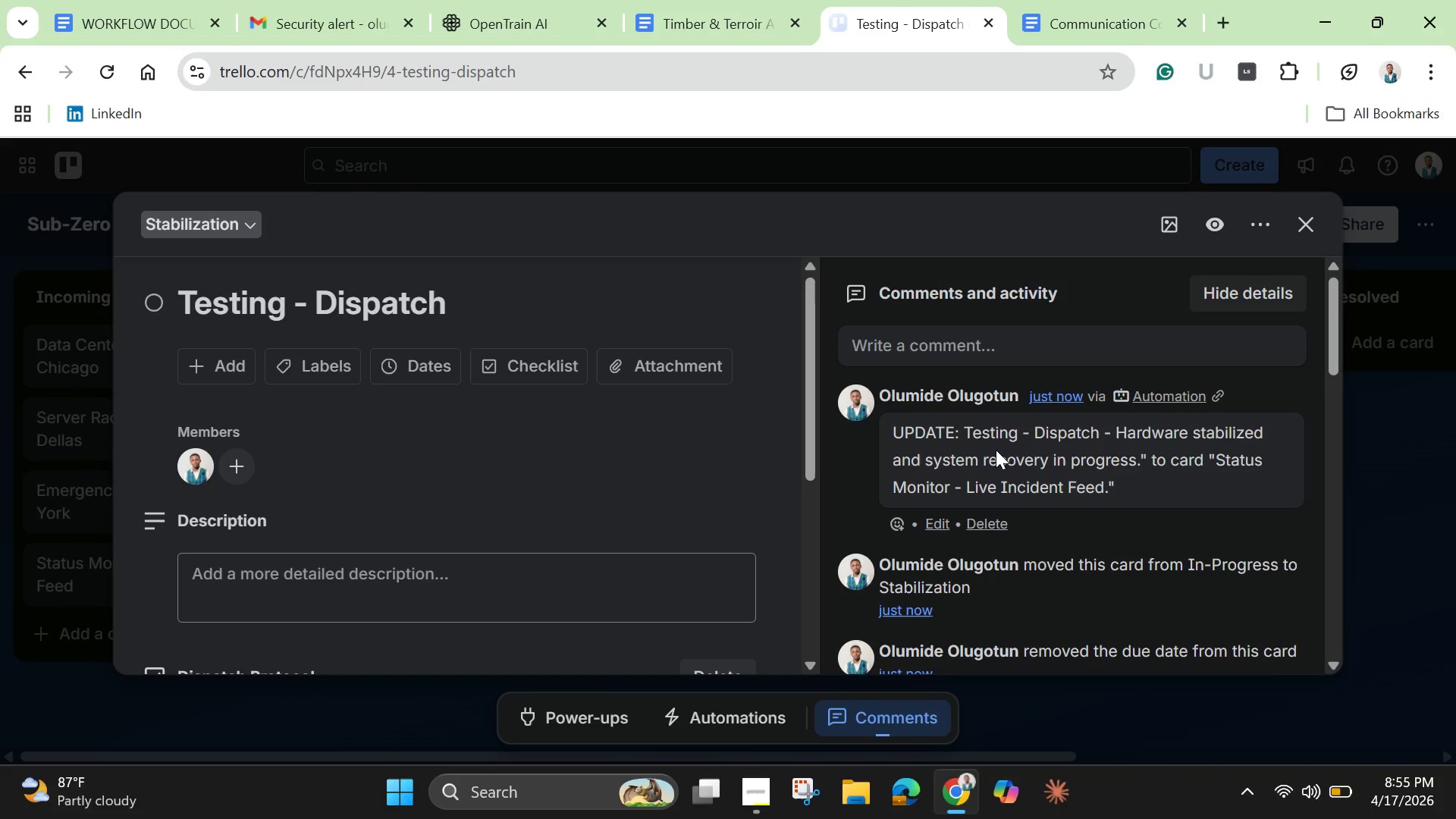 
scroll: coordinate [667, 507], scroll_direction: down, amount: 16.0
 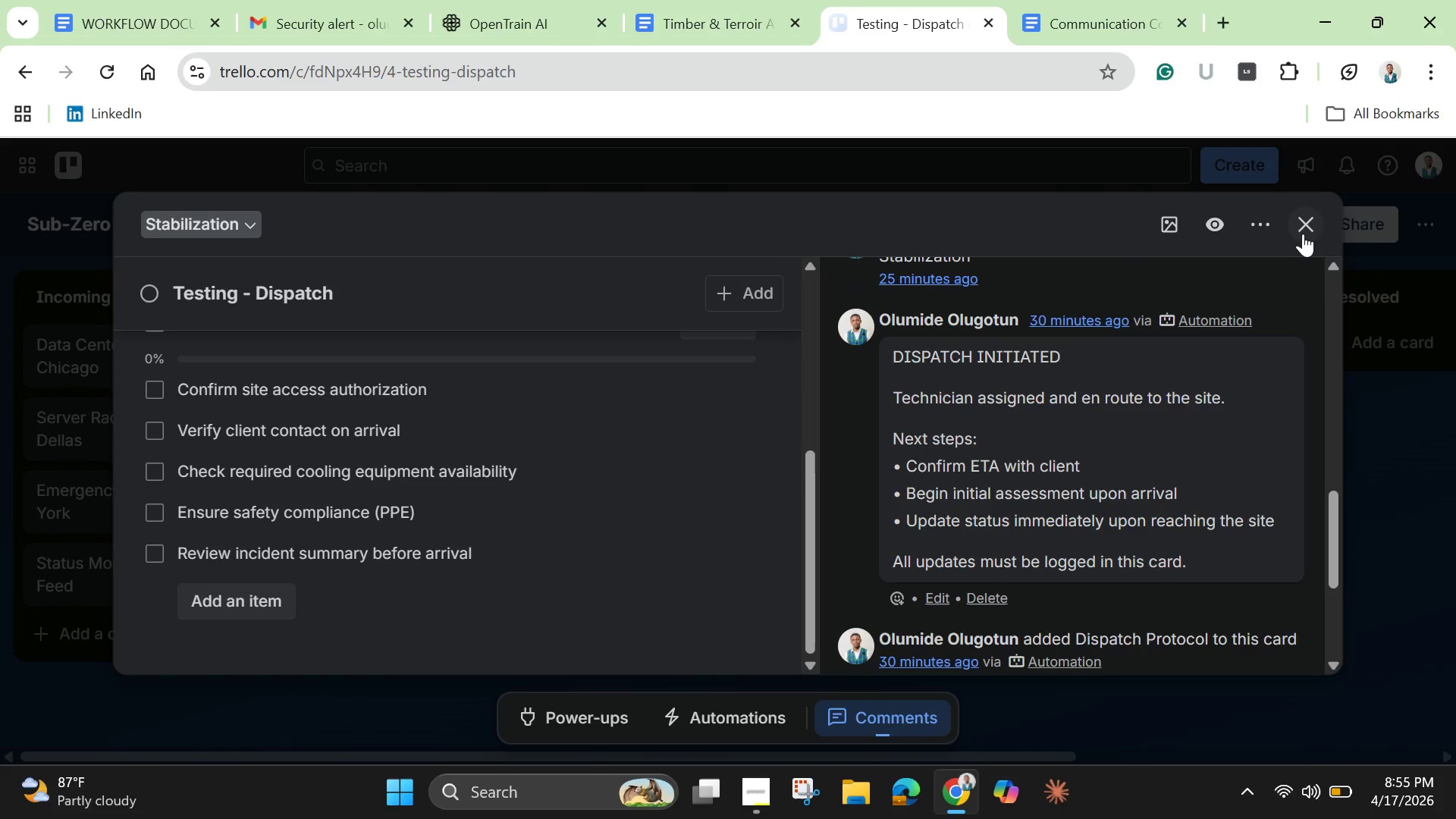 
left_click([1304, 234])
 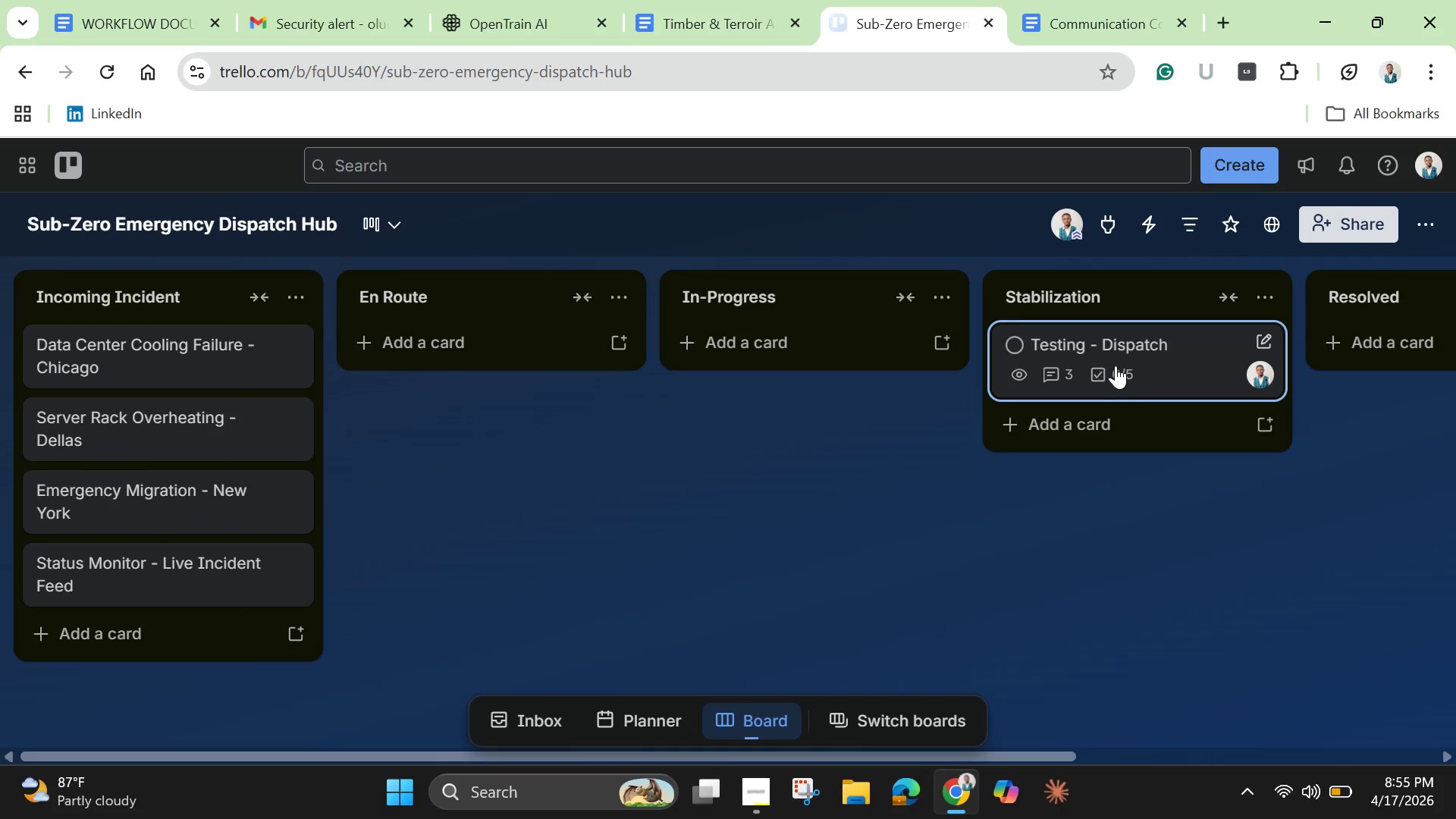 
left_click_drag(start_coordinate=[1119, 367], to_coordinate=[784, 367])
 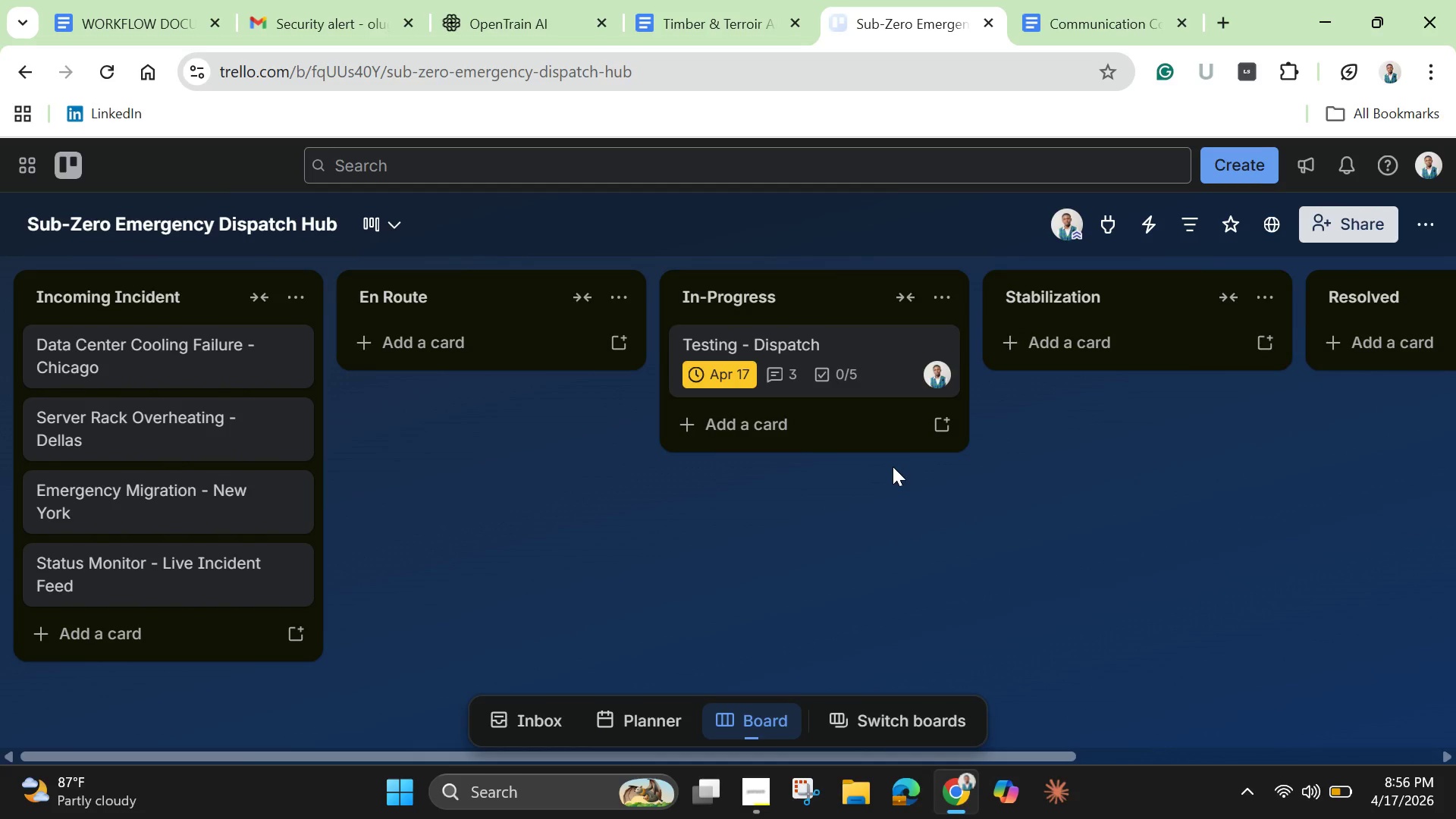 
wait(11.08)
 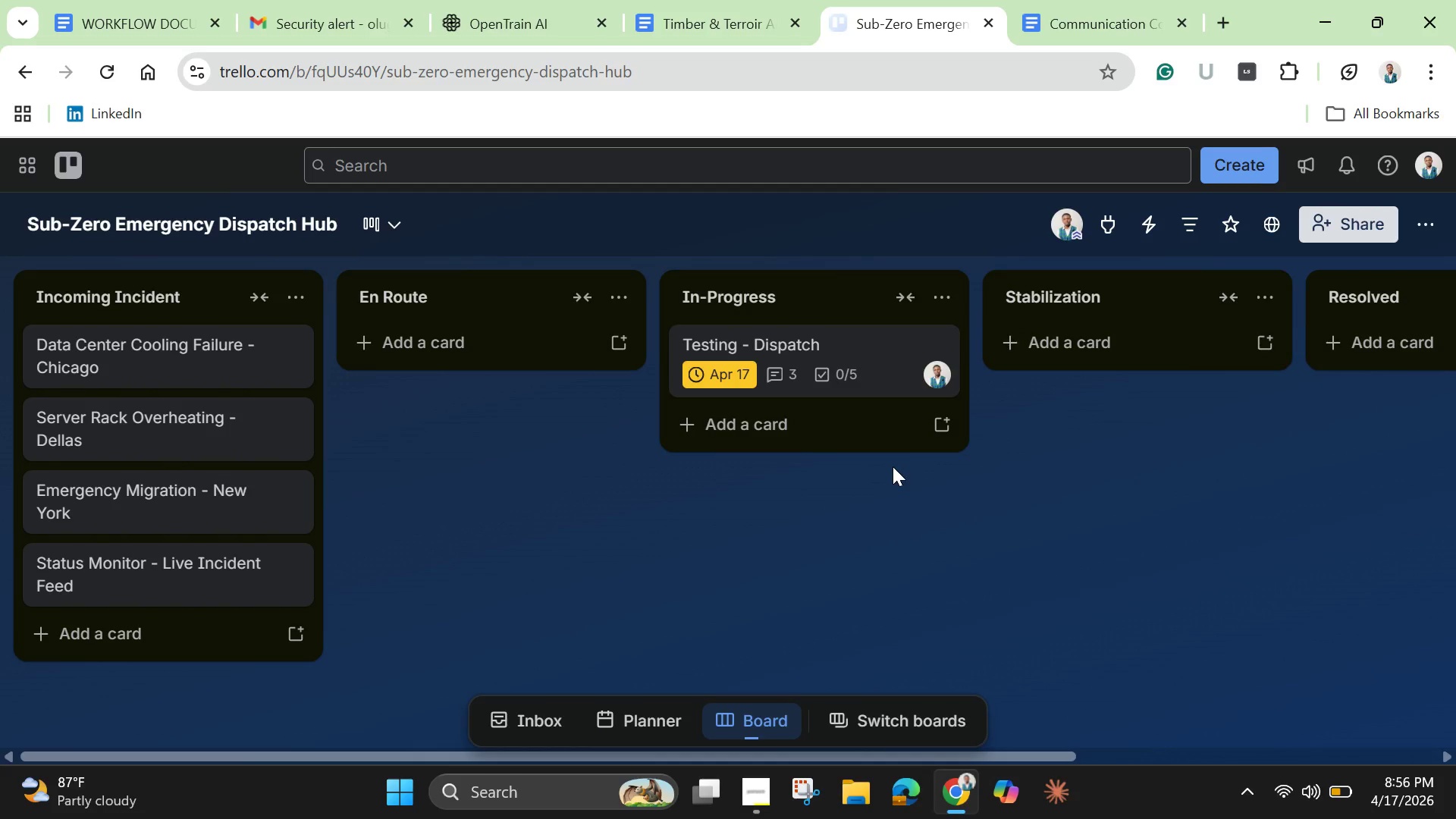 
left_click([853, 350])
 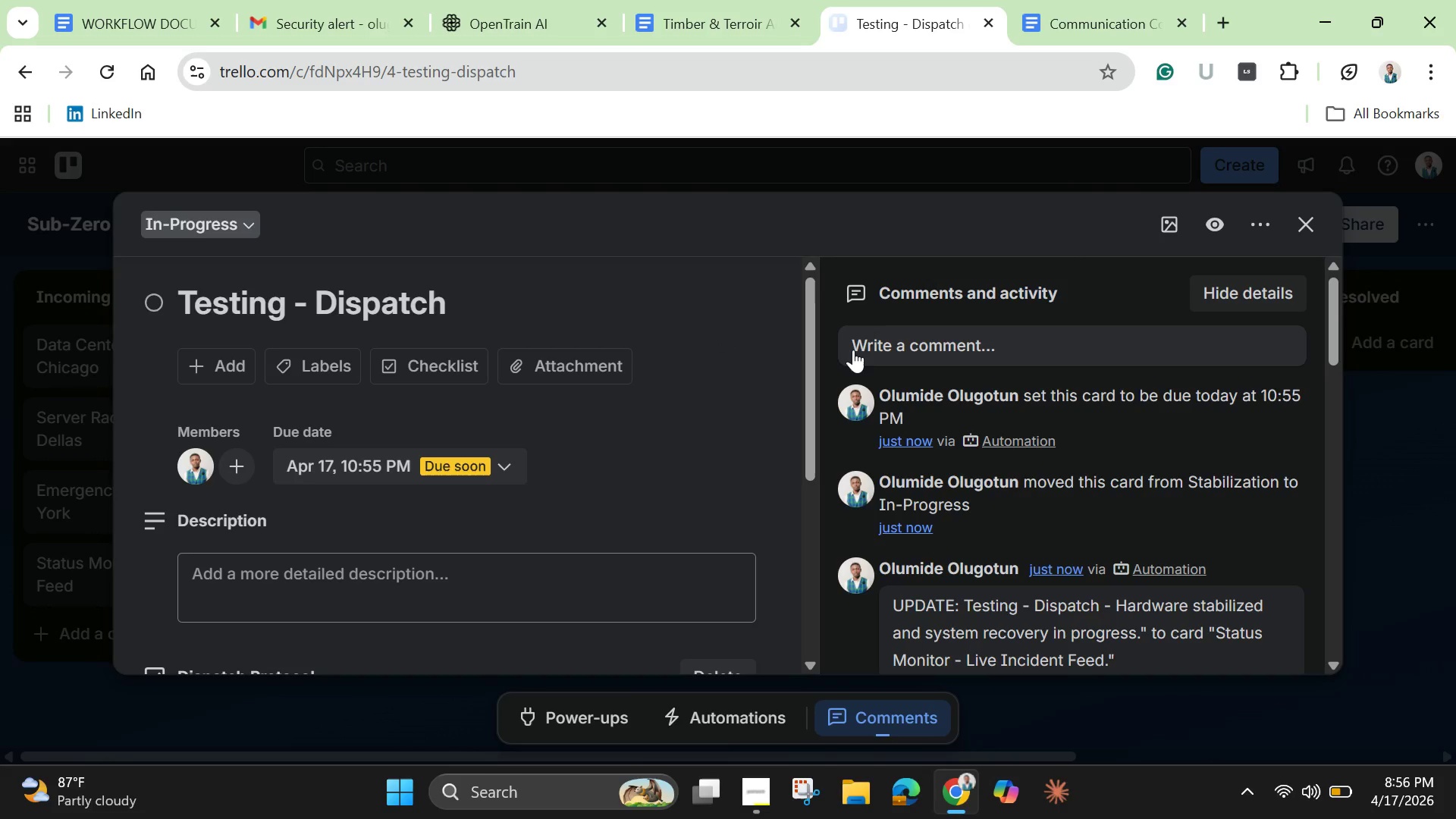 
wait(39.27)
 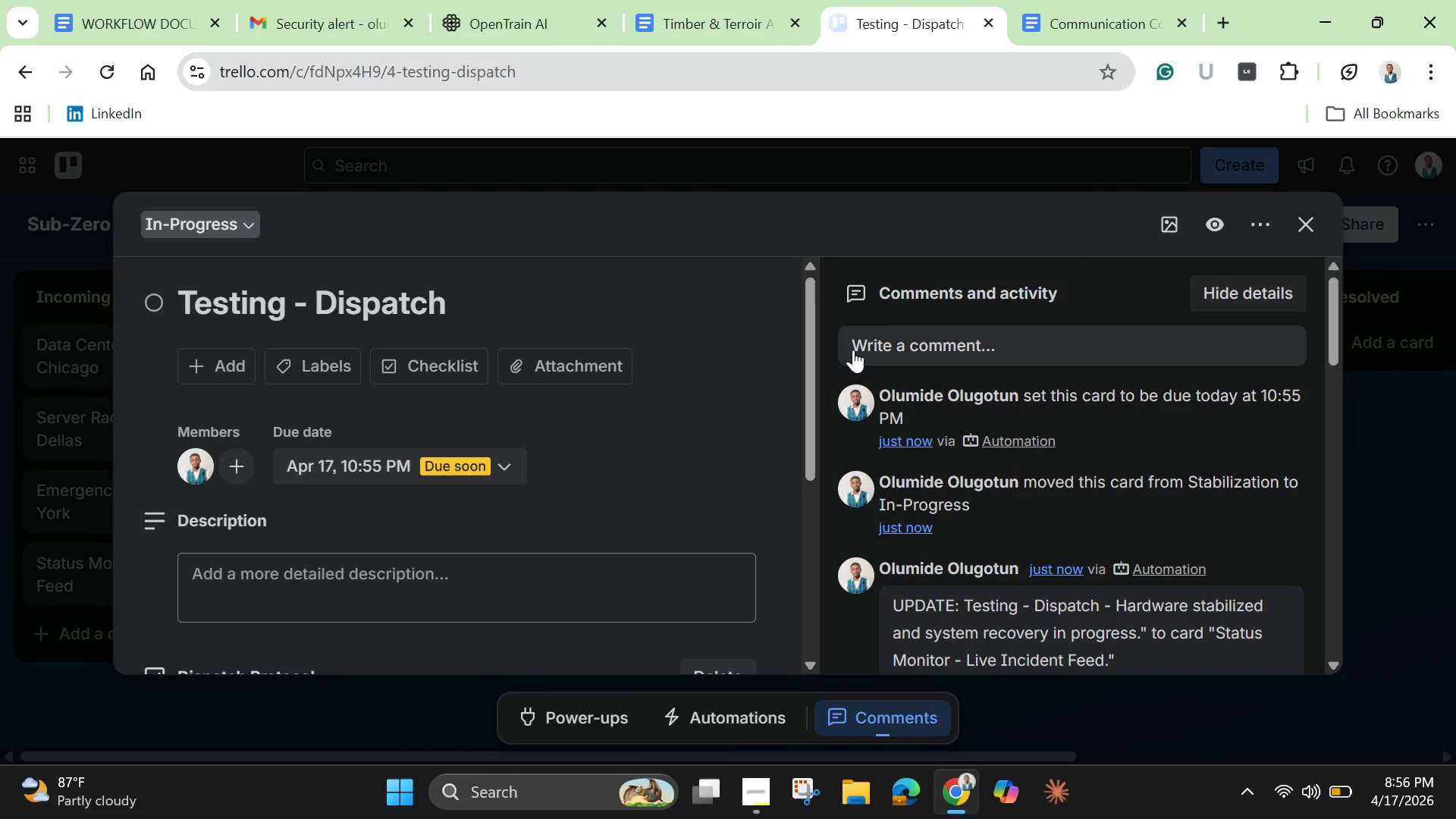 
left_click([1316, 226])
 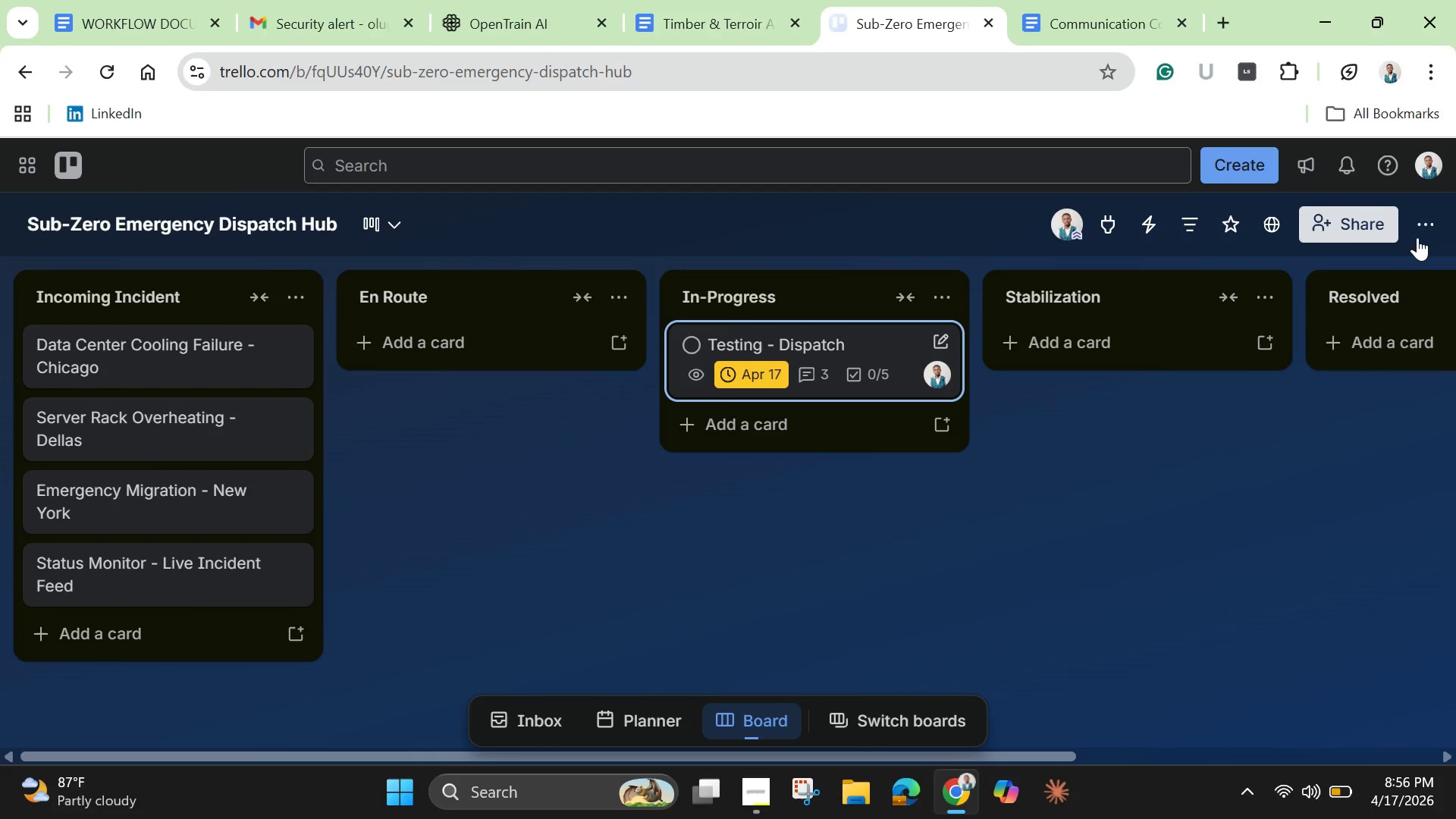 
mouse_move([1401, 249])
 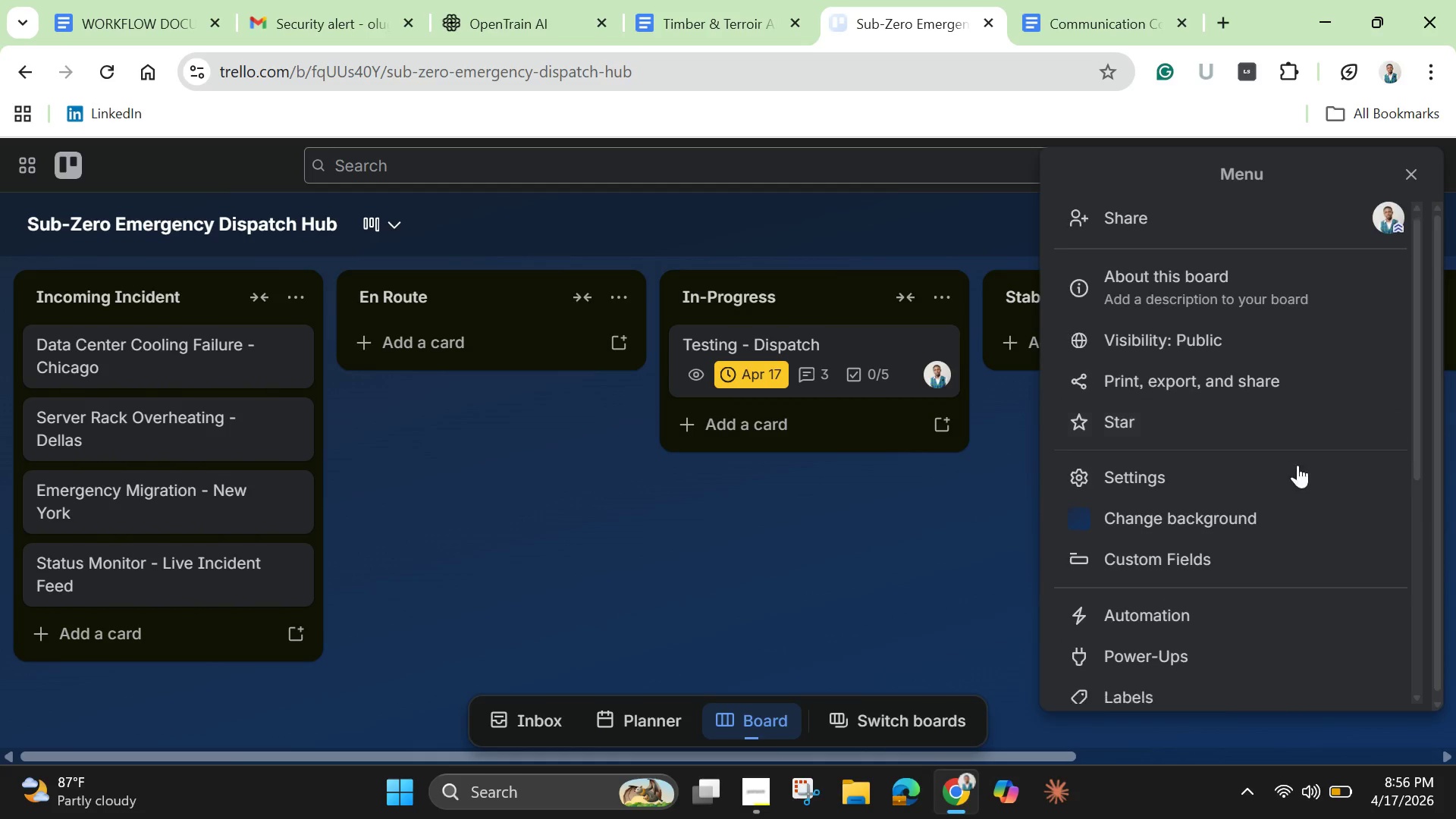 
scroll: coordinate [1178, 607], scroll_direction: down, amount: 5.0
 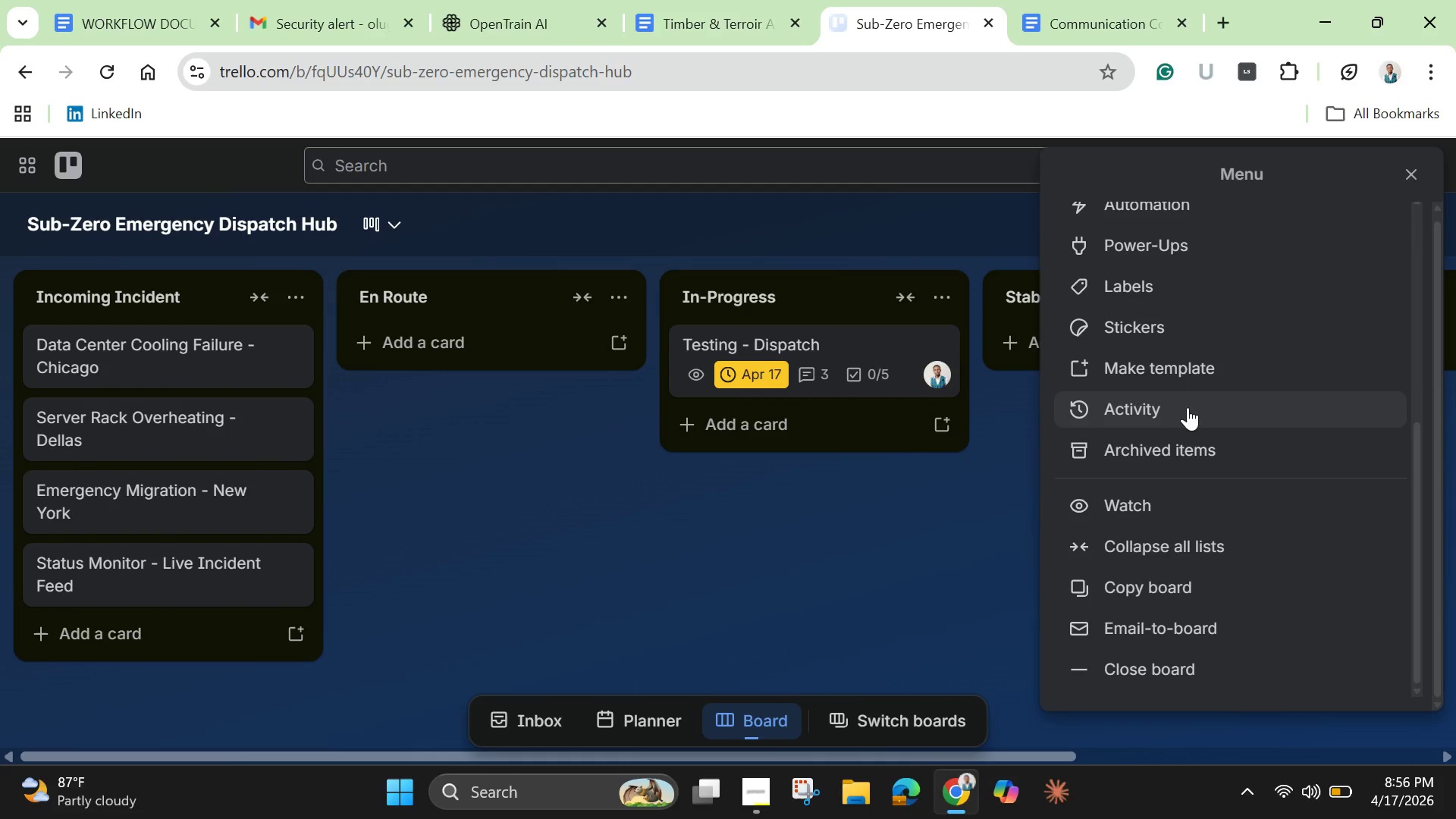 
scroll: coordinate [1183, 397], scroll_direction: up, amount: 3.0
 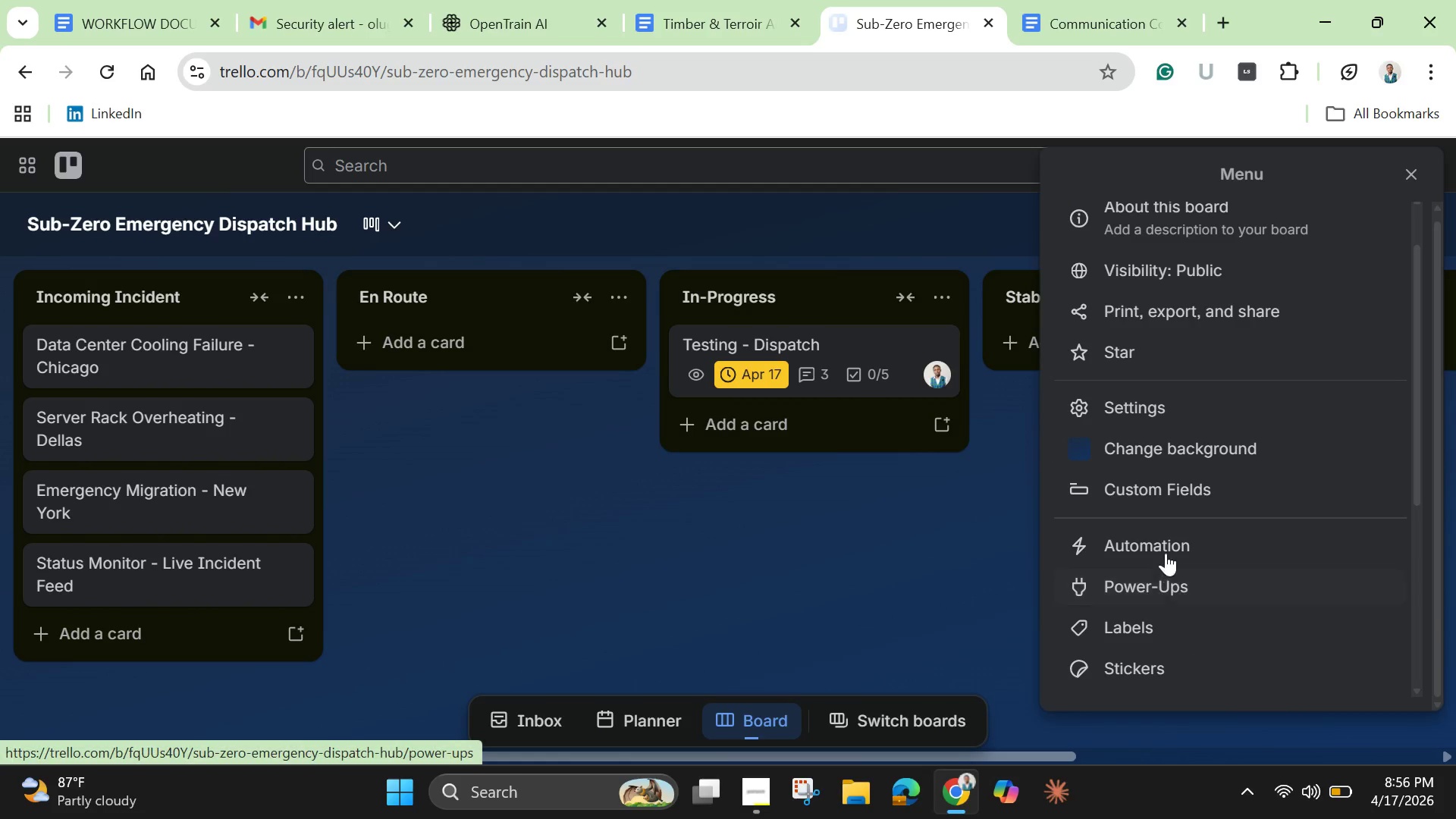 
left_click([1163, 541])
 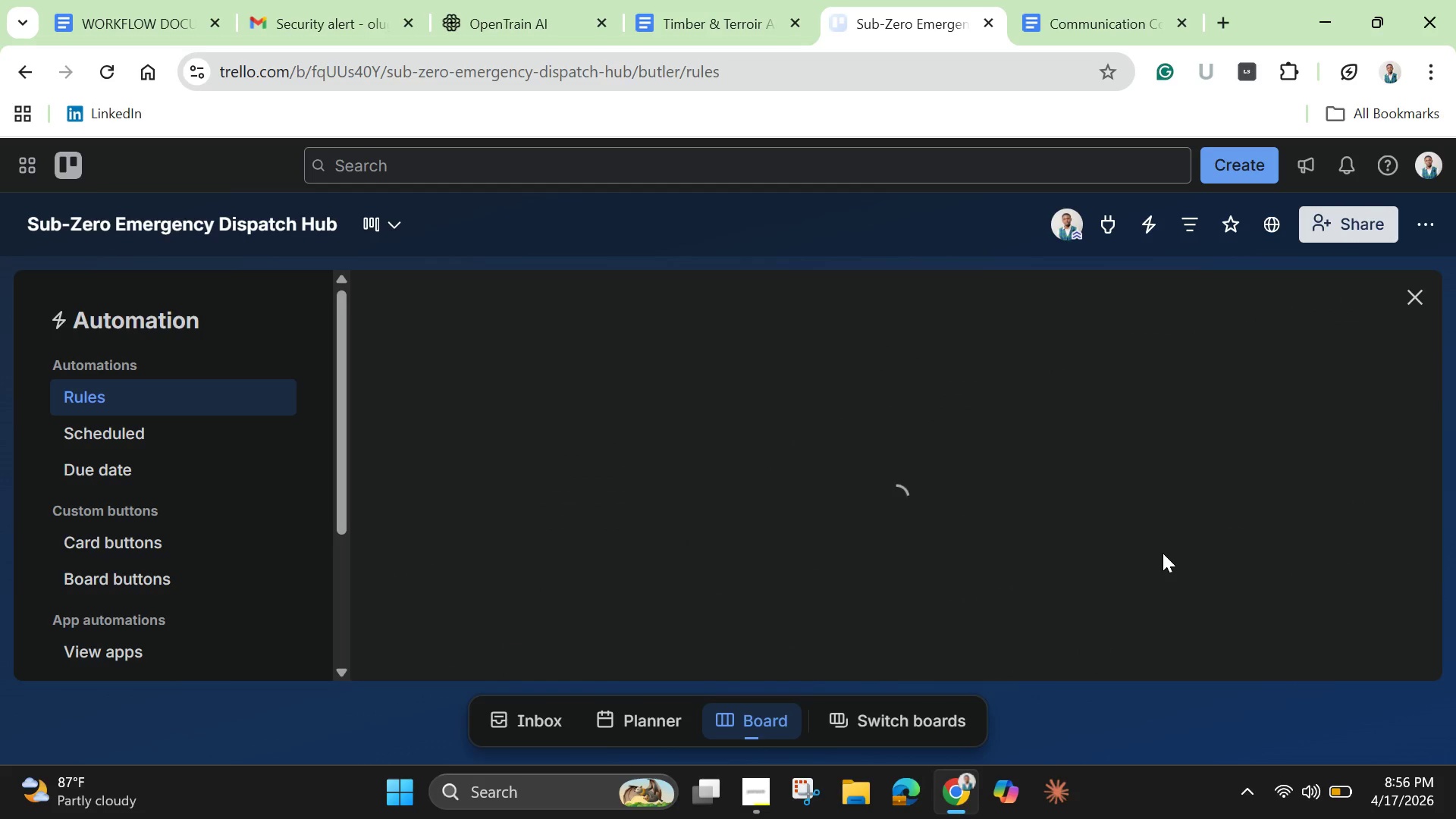 
wait(8.11)
 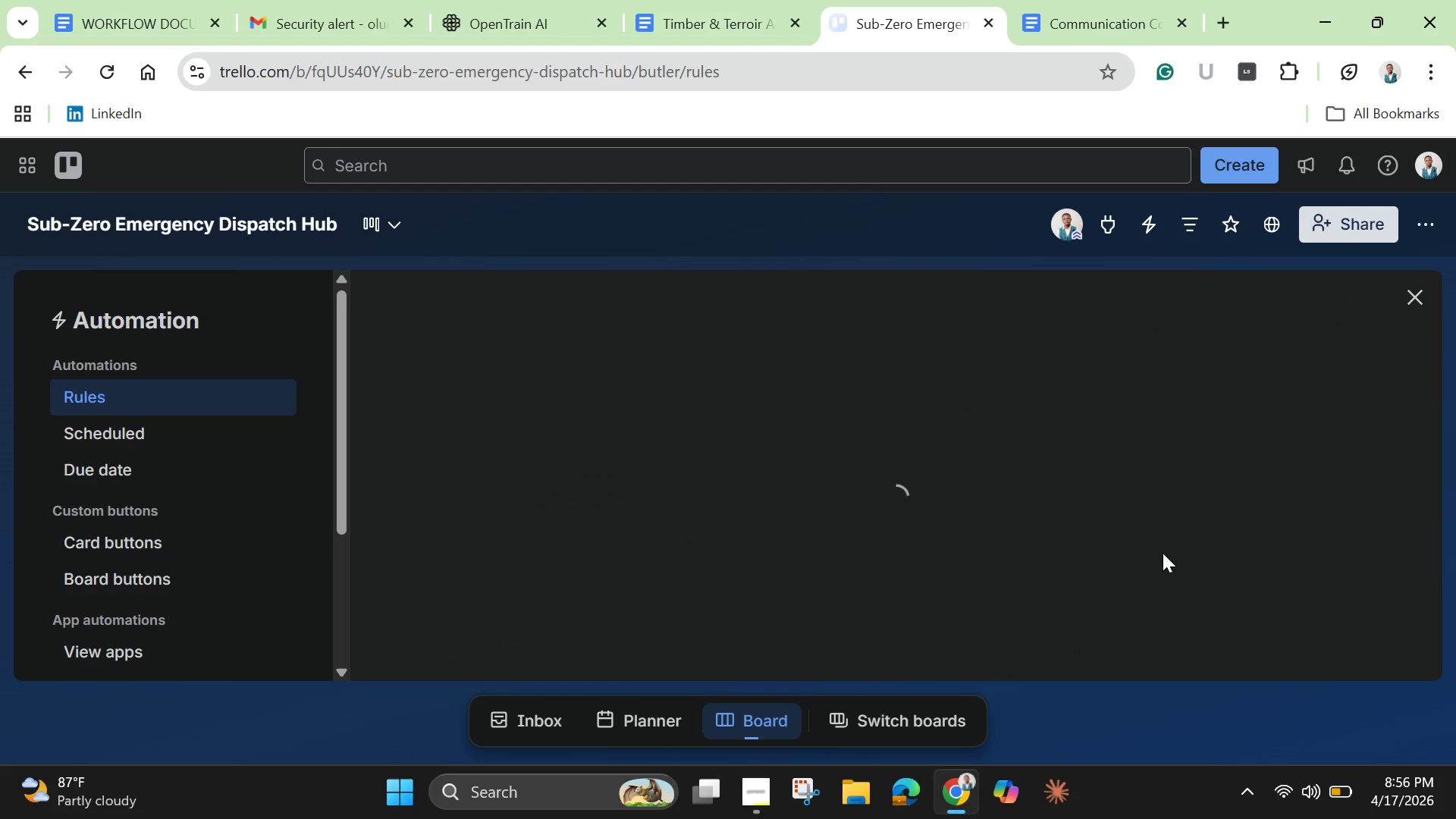 
left_click([1094, 336])
 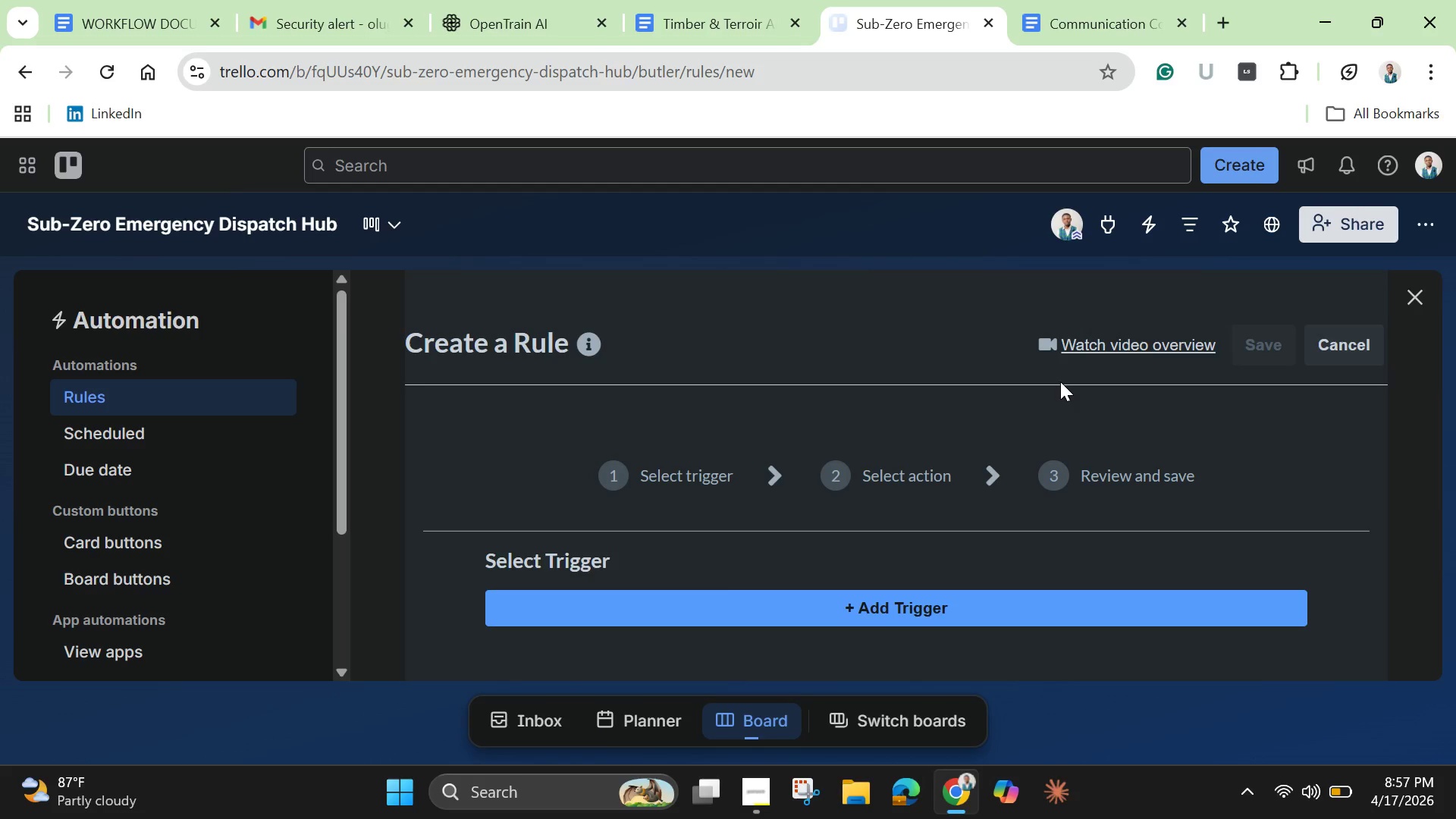 
wait(7.14)
 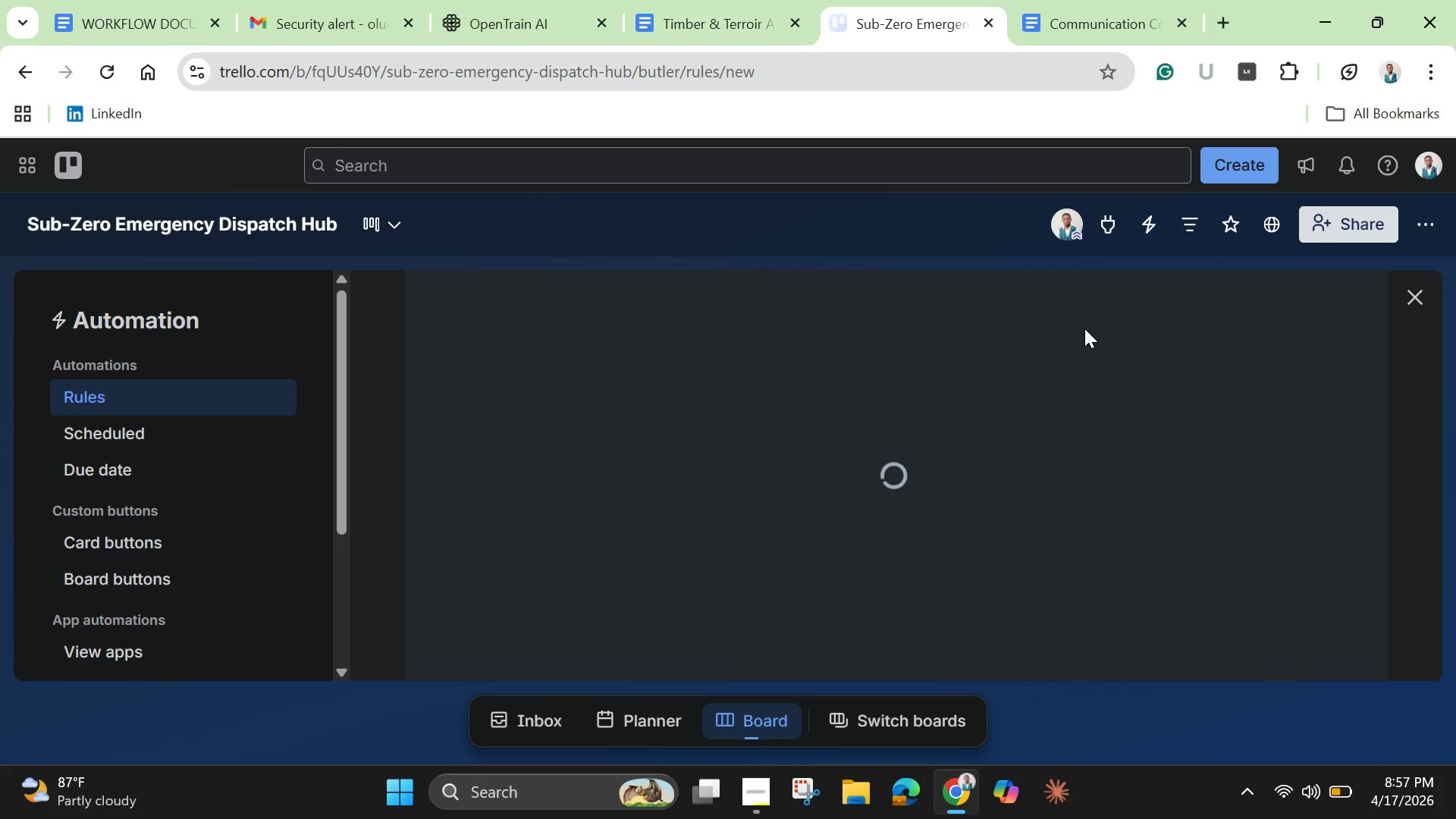 
left_click([974, 596])
 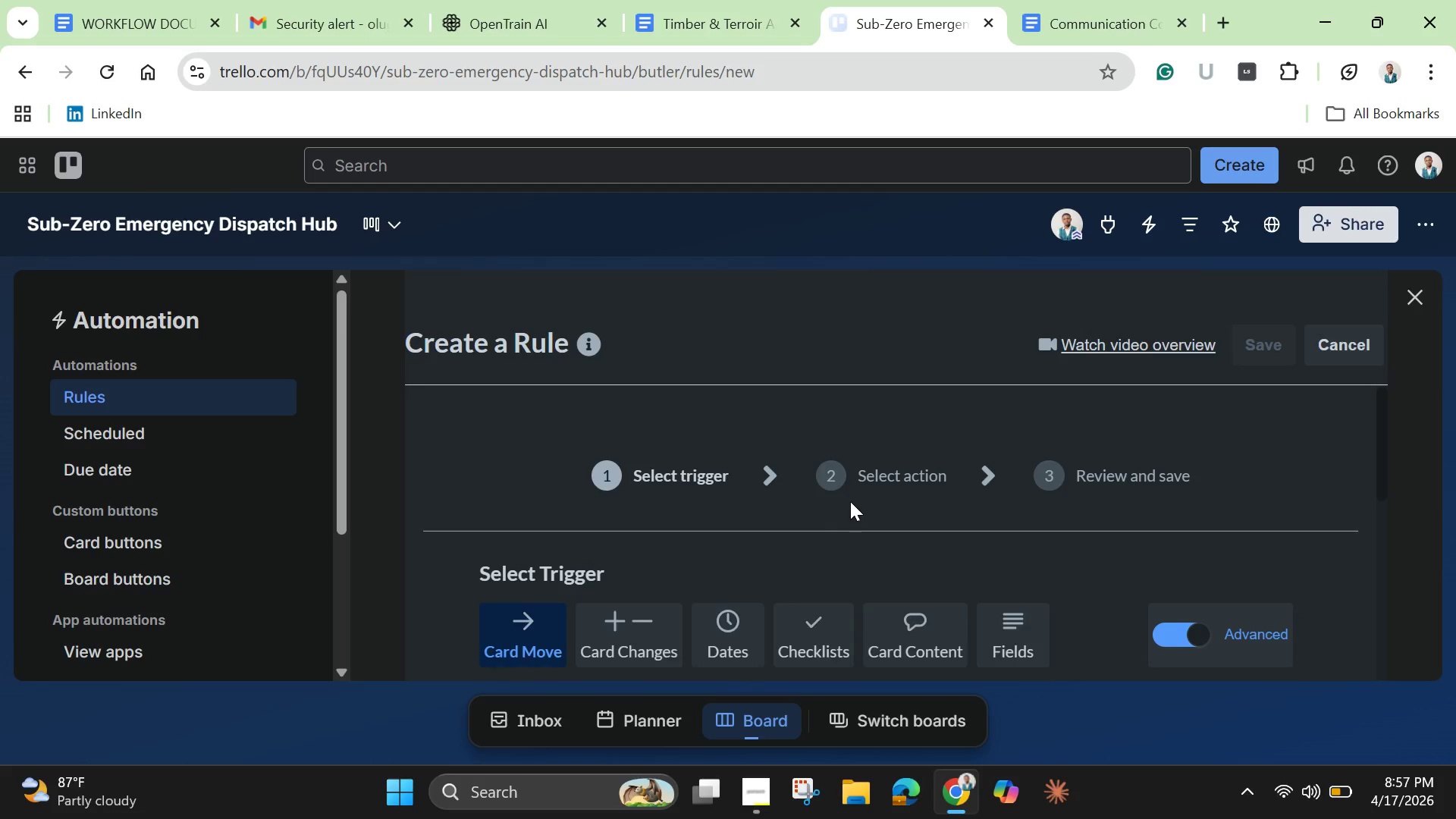 
scroll: coordinate [823, 520], scroll_direction: down, amount: 3.0
 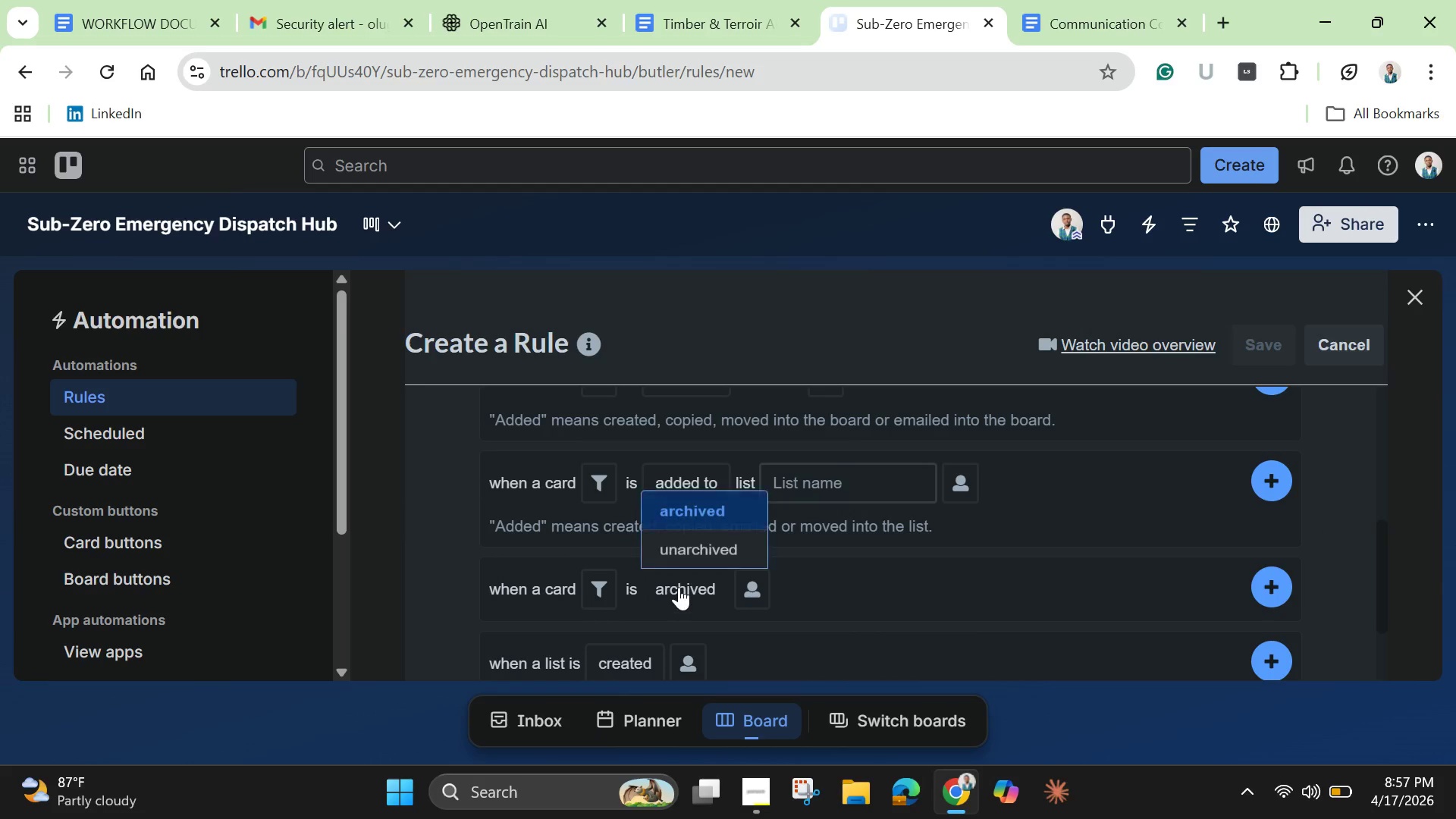 
scroll: coordinate [680, 568], scroll_direction: up, amount: 1.0
 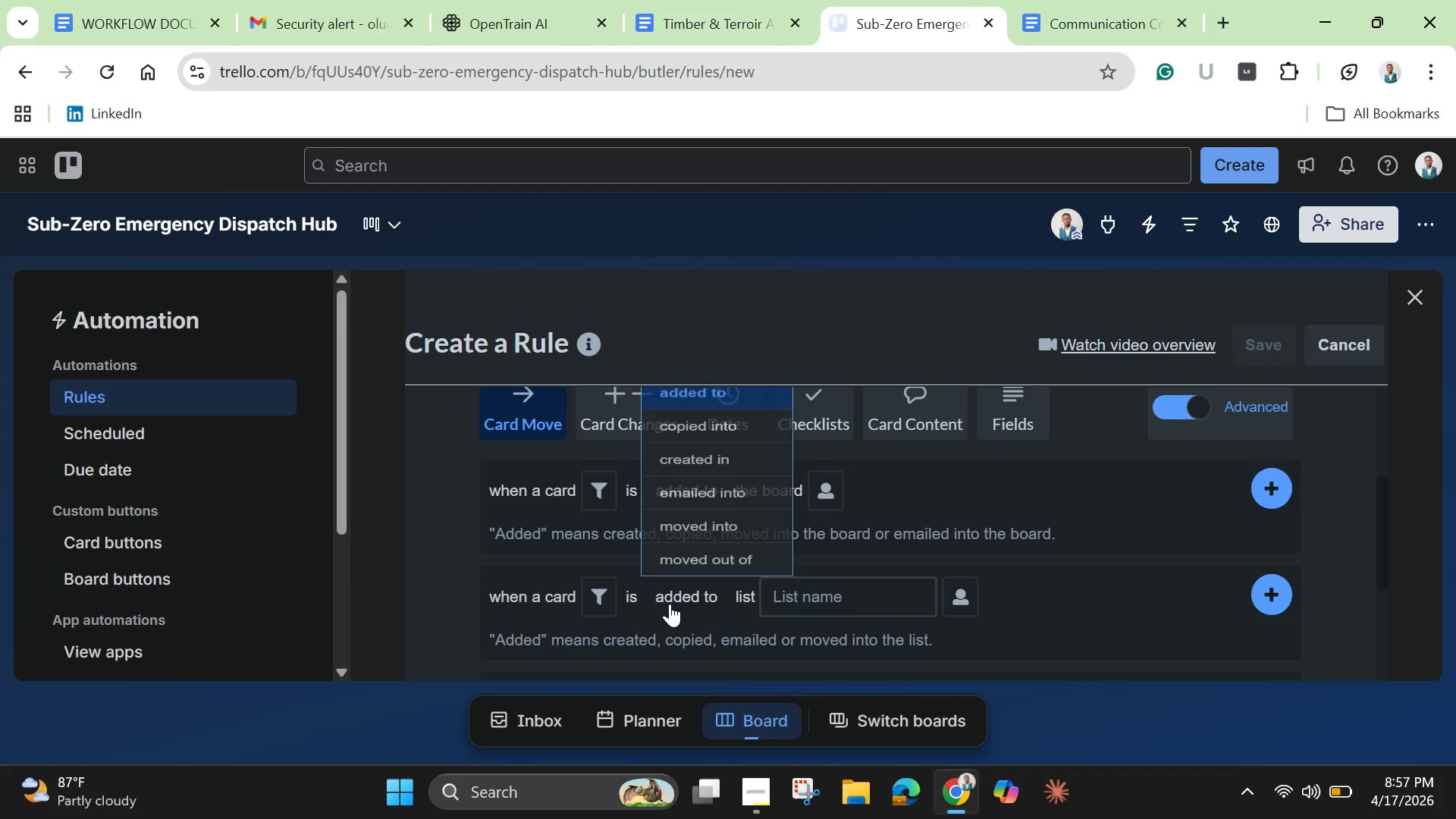 
left_click([721, 438])
 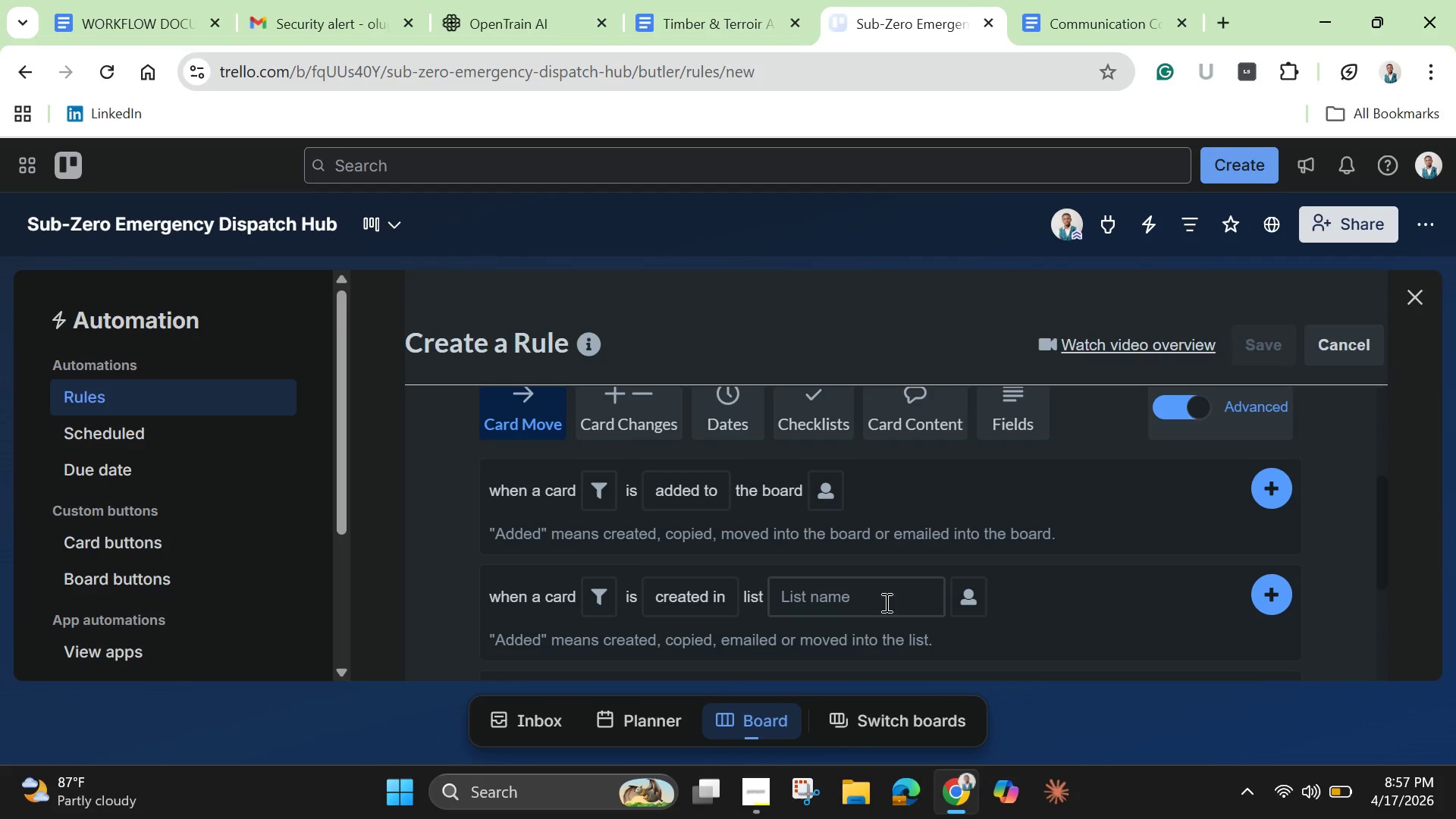 
left_click([882, 593])
 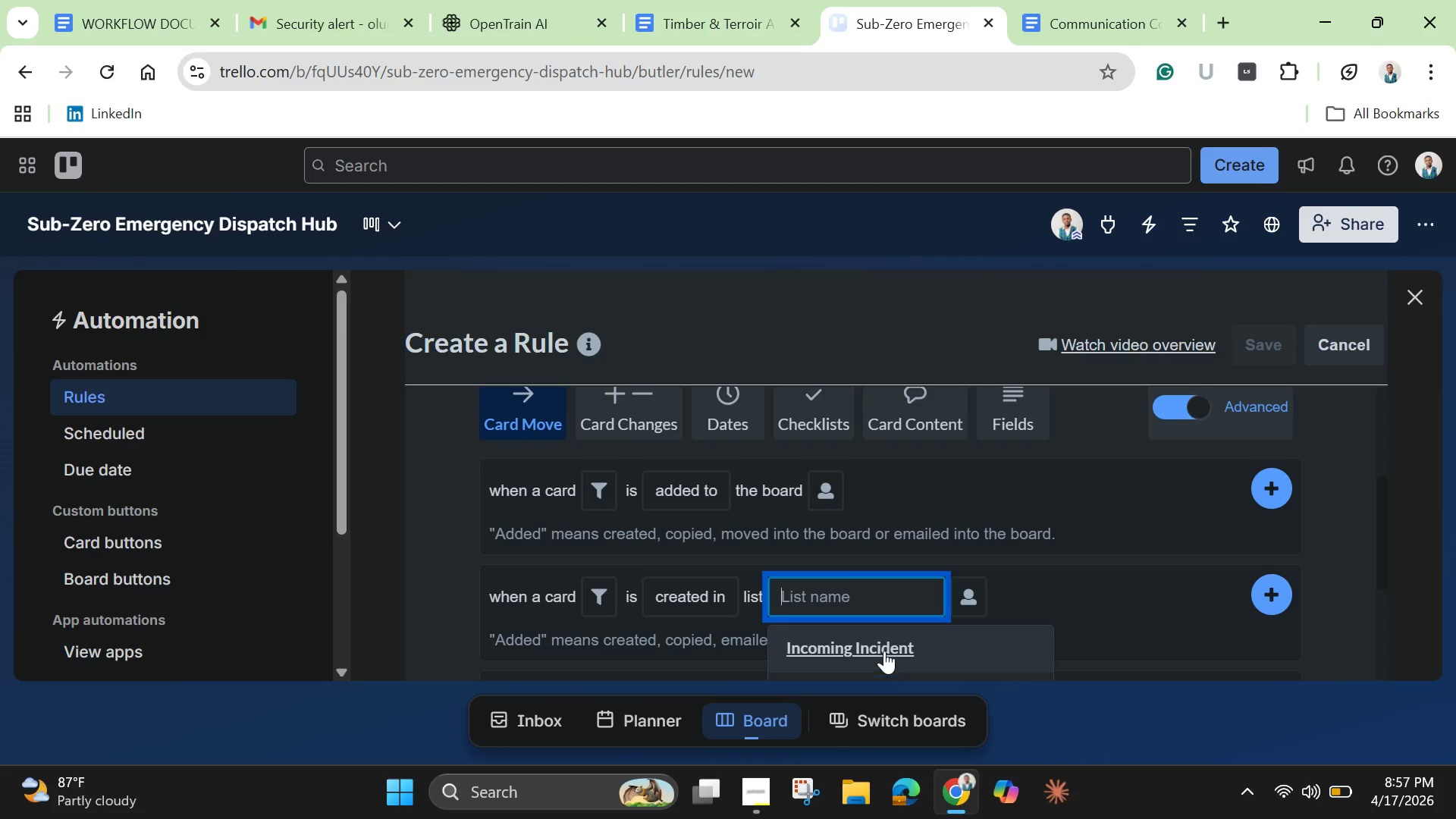 
left_click([884, 649])
 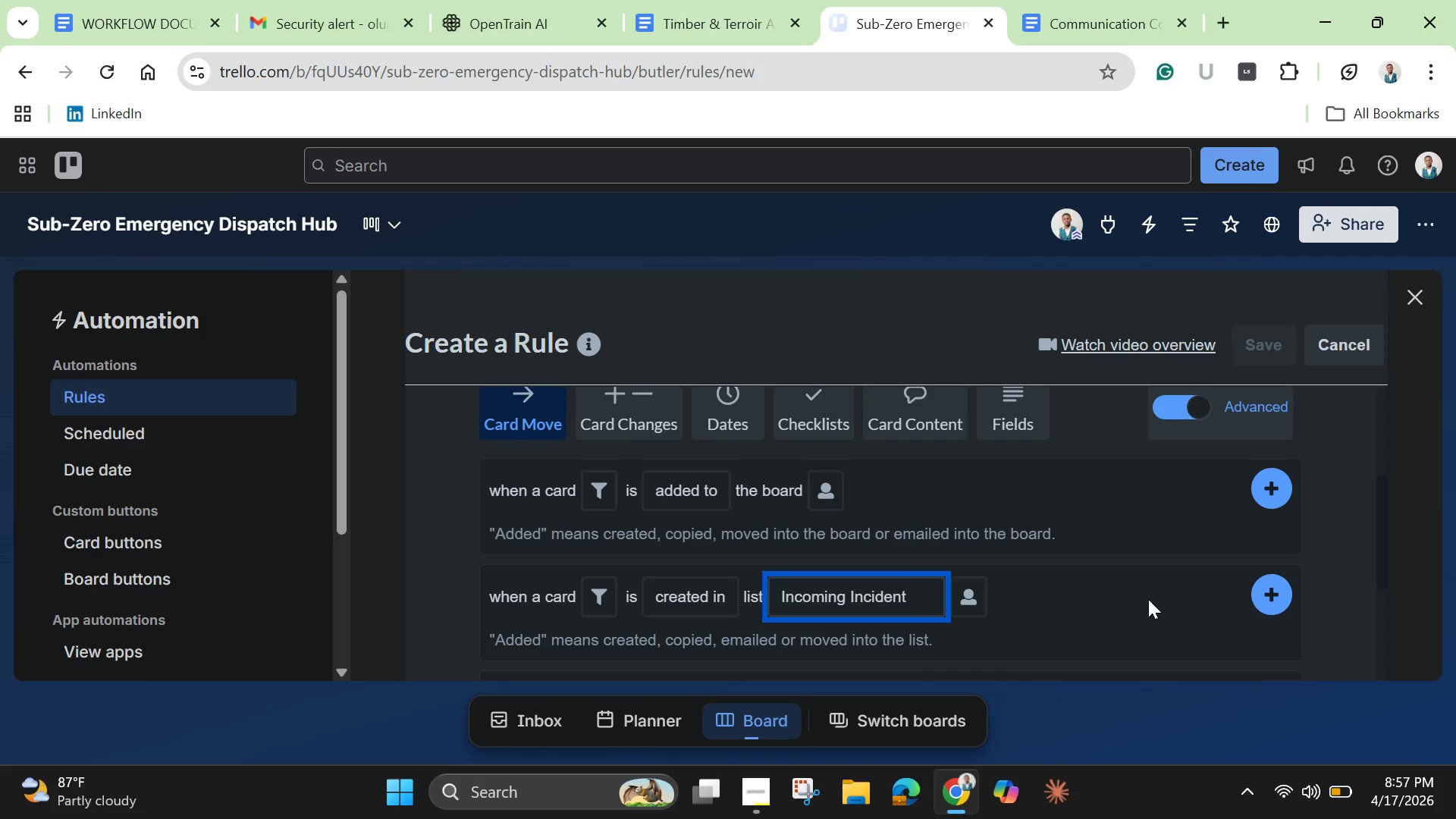 
wait(5.09)
 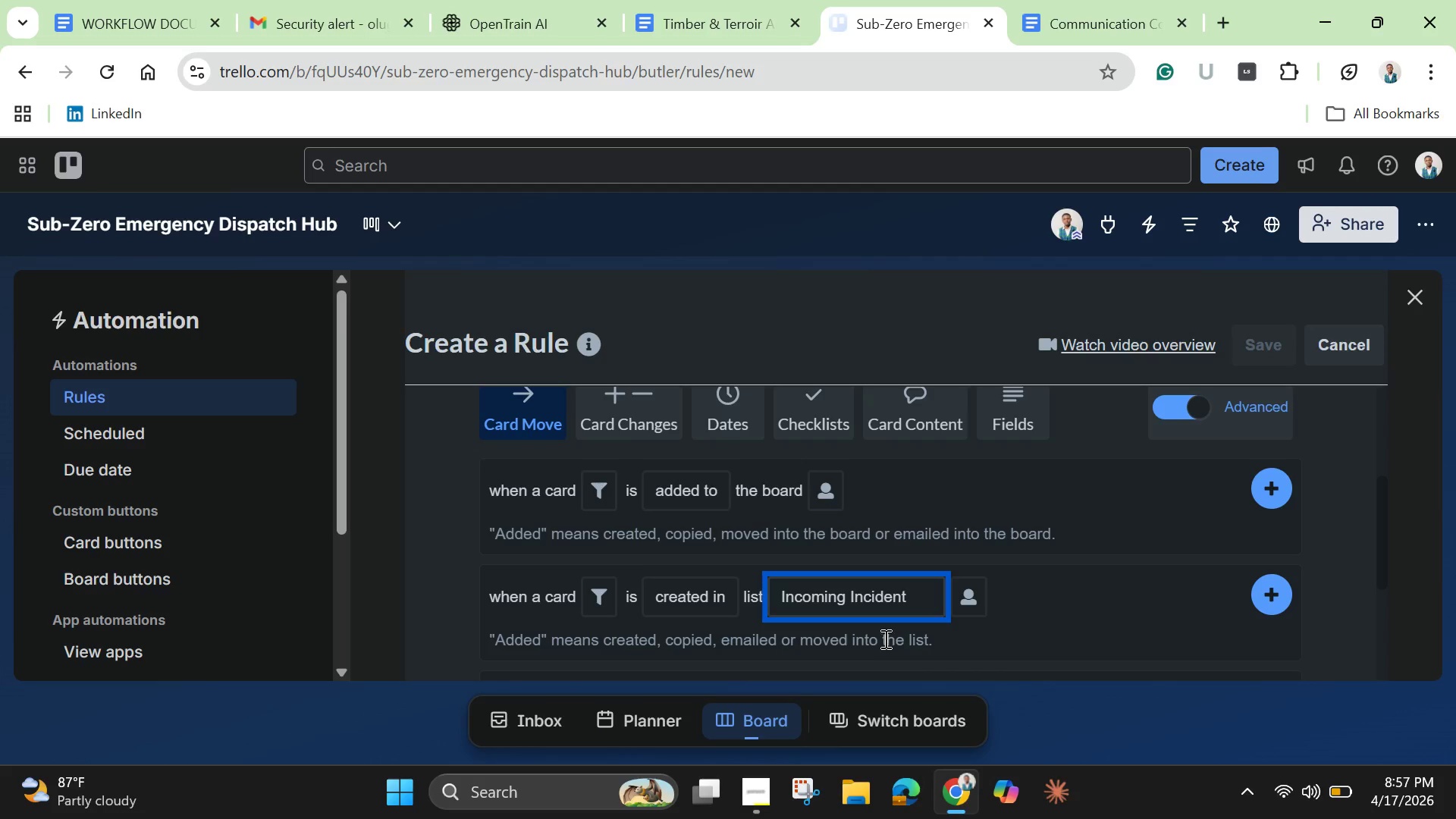 
left_click([1258, 593])
 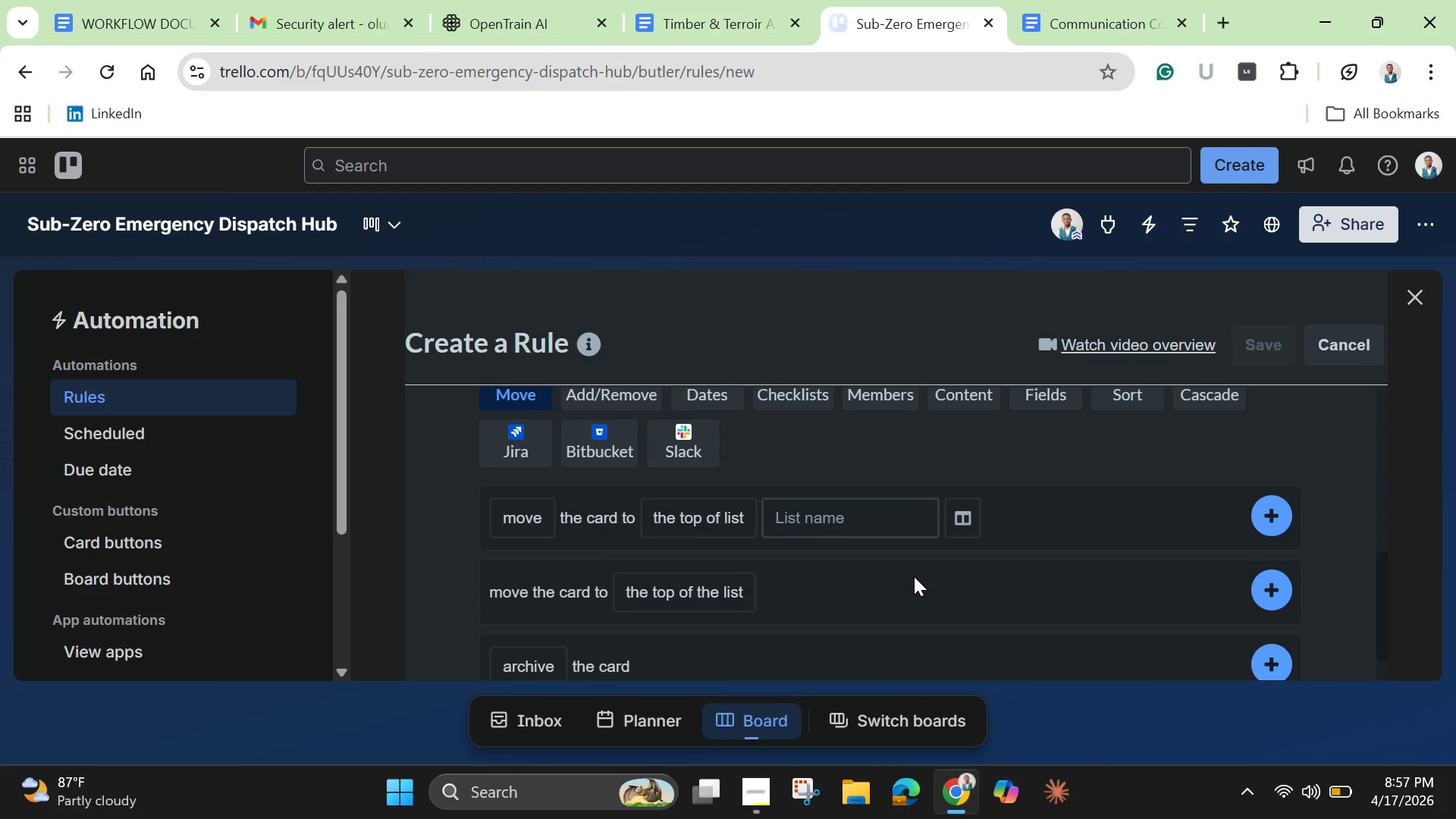 
scroll: coordinate [914, 576], scroll_direction: down, amount: 1.0
 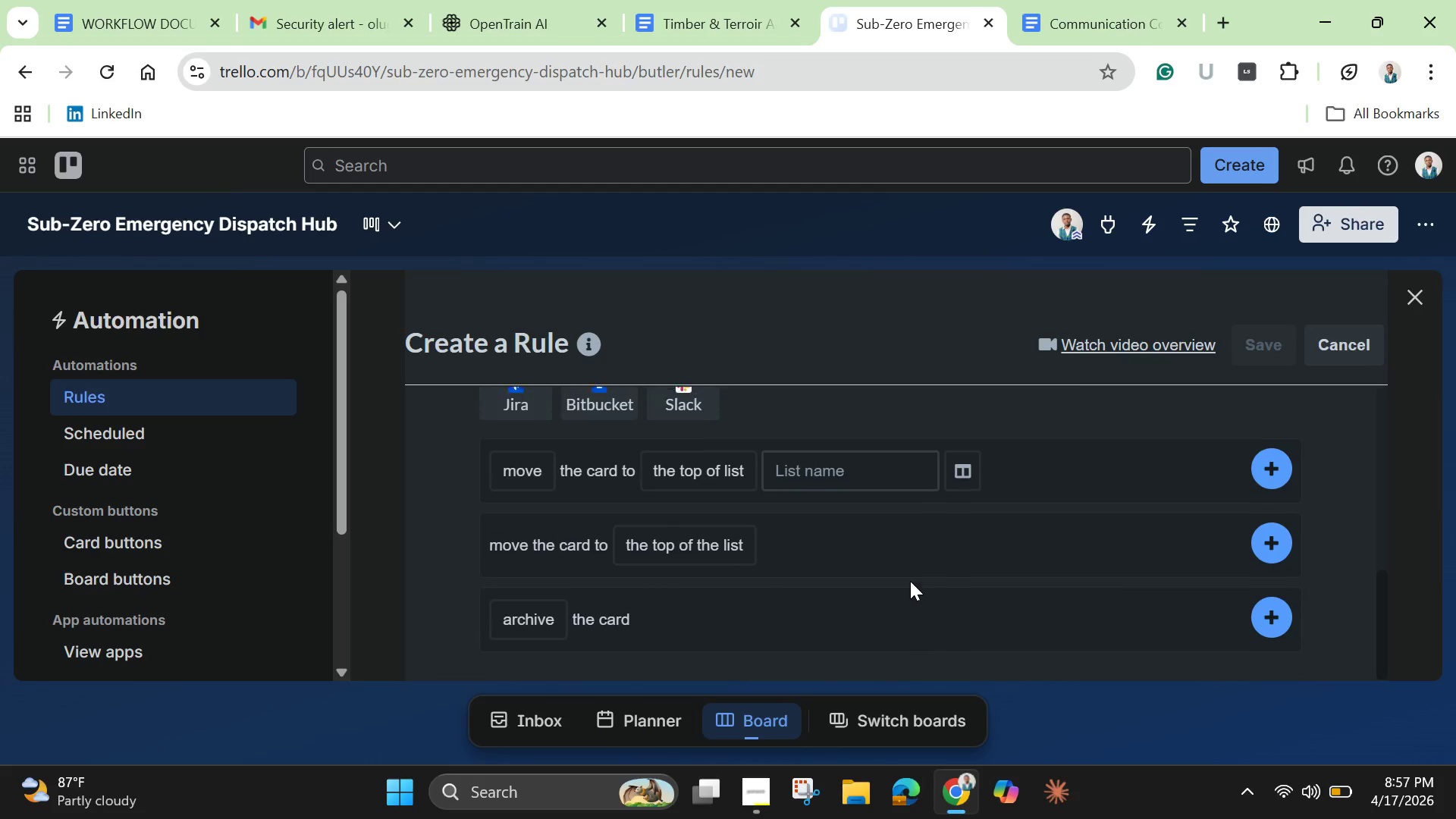 
scroll: coordinate [910, 574], scroll_direction: up, amount: 2.0
 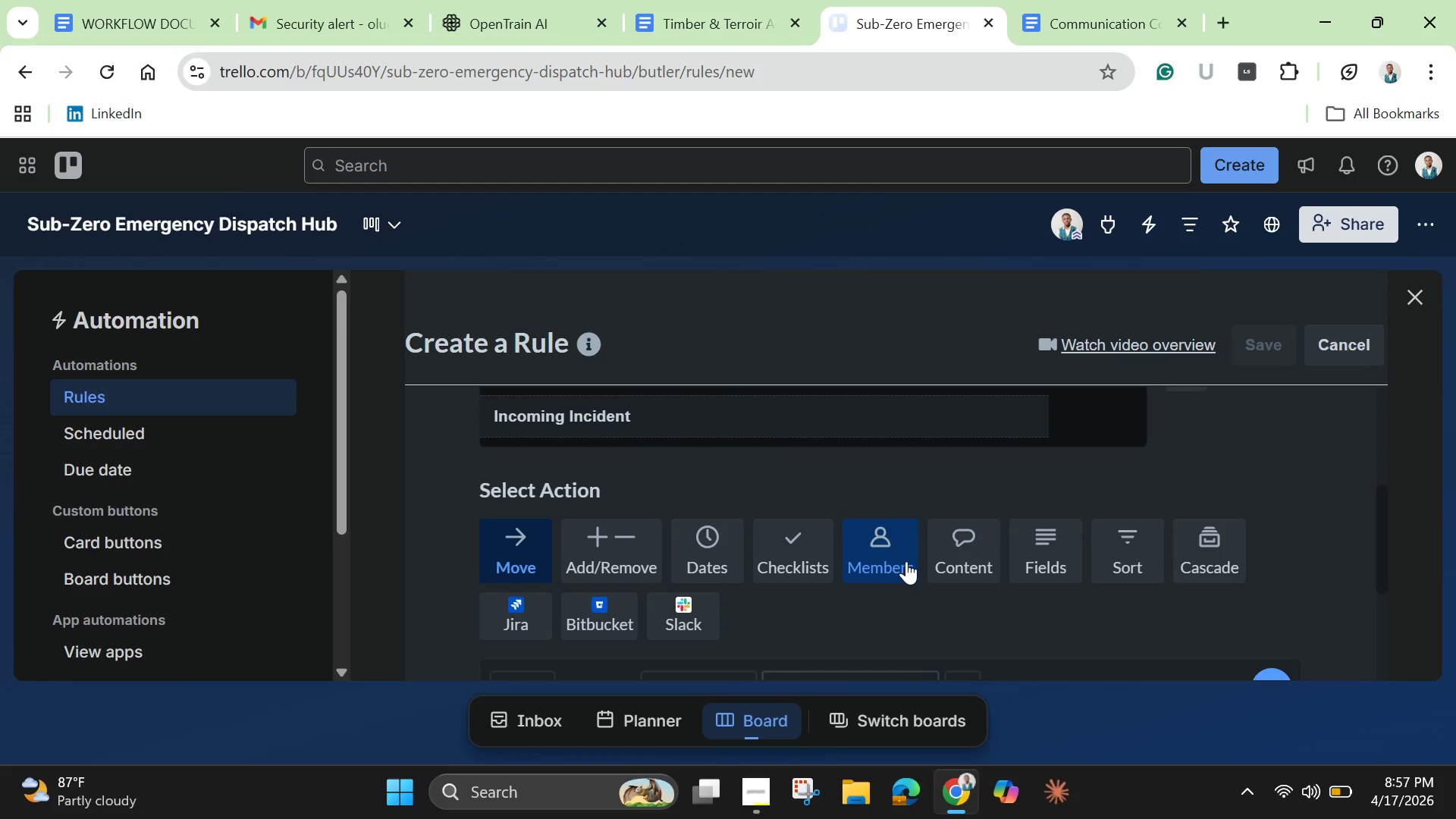 
wait(14.5)
 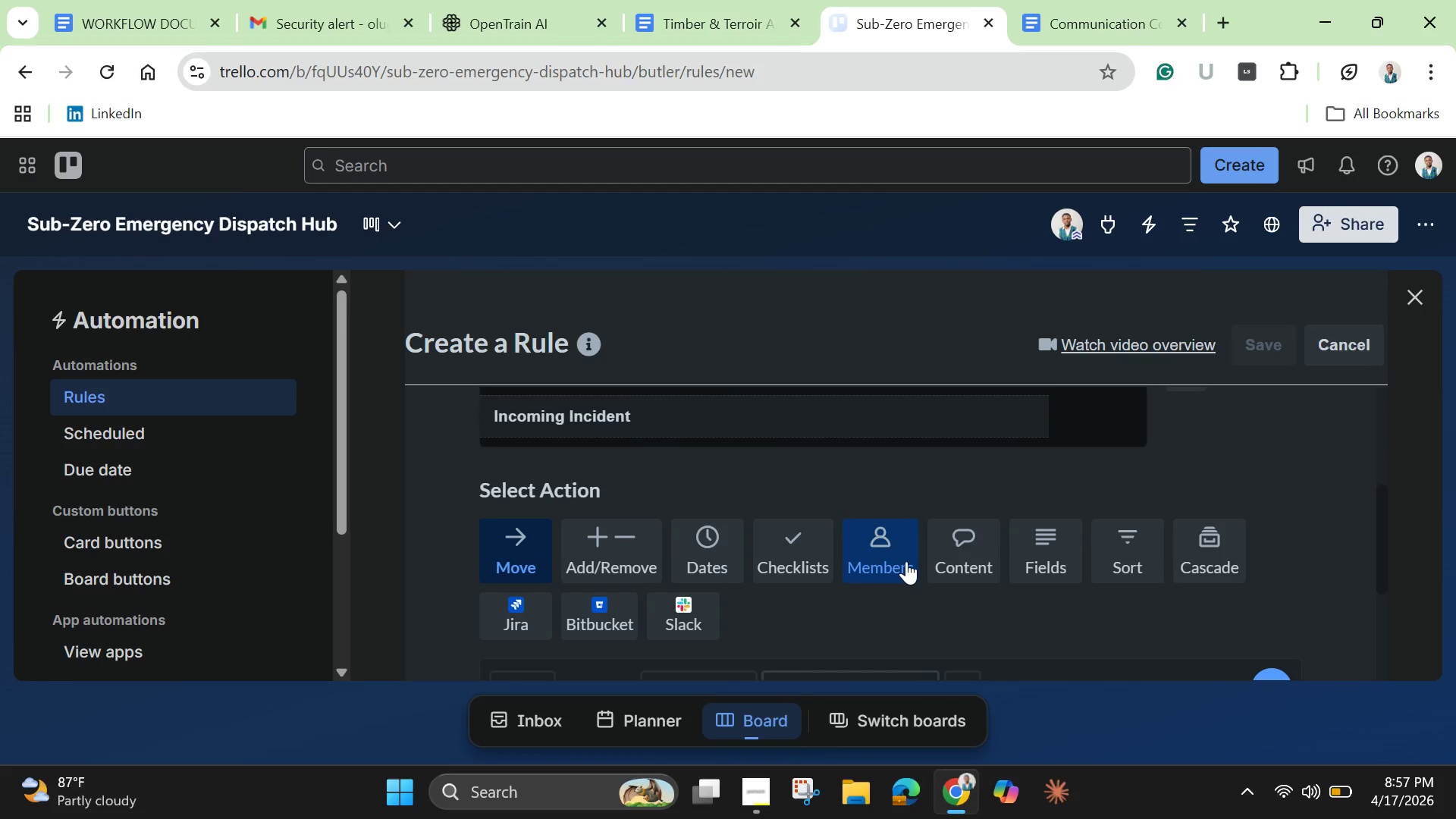 
scroll: coordinate [900, 454], scroll_direction: up, amount: 2.0
 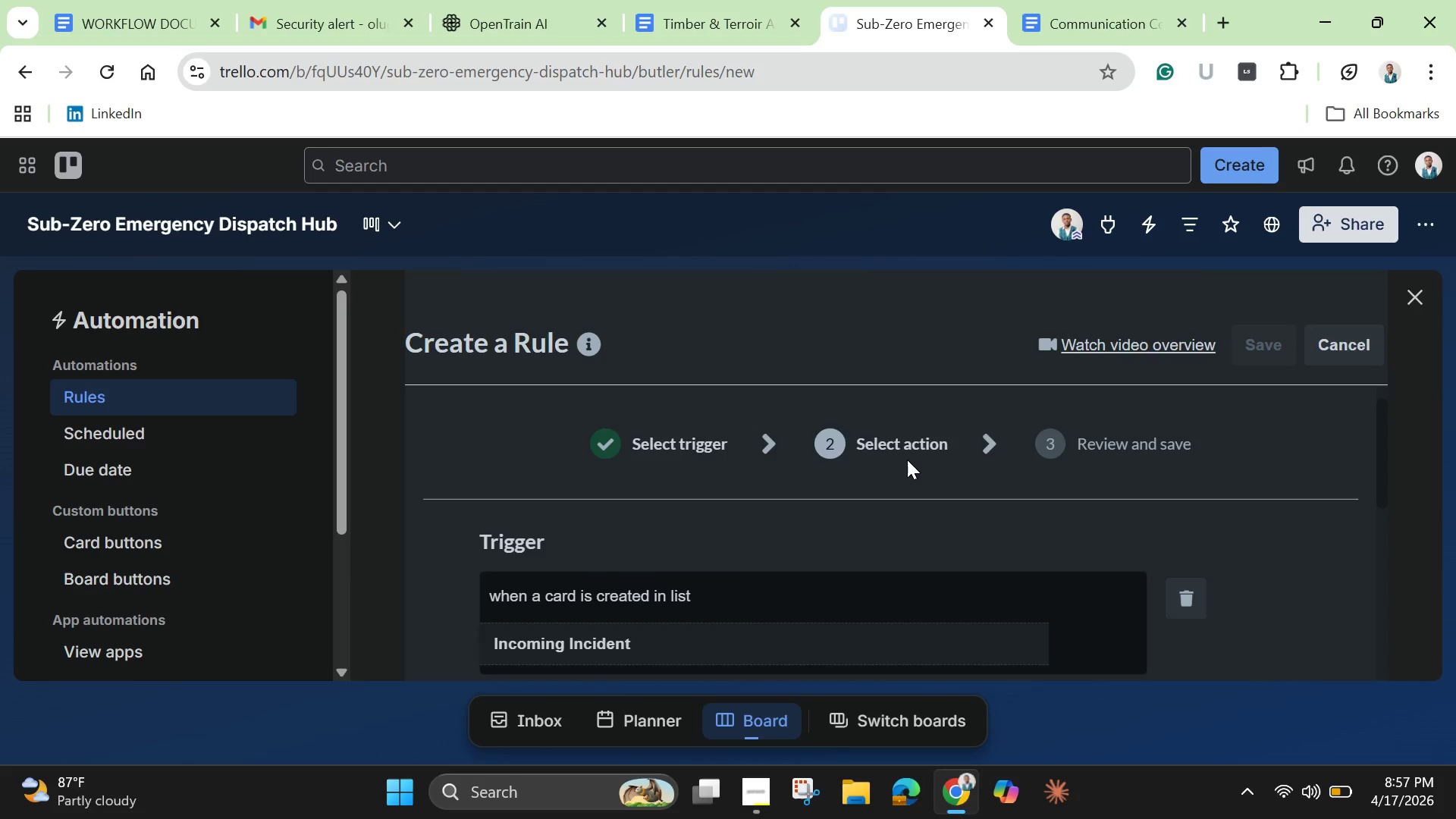 
scroll: coordinate [790, 566], scroll_direction: down, amount: 5.0
 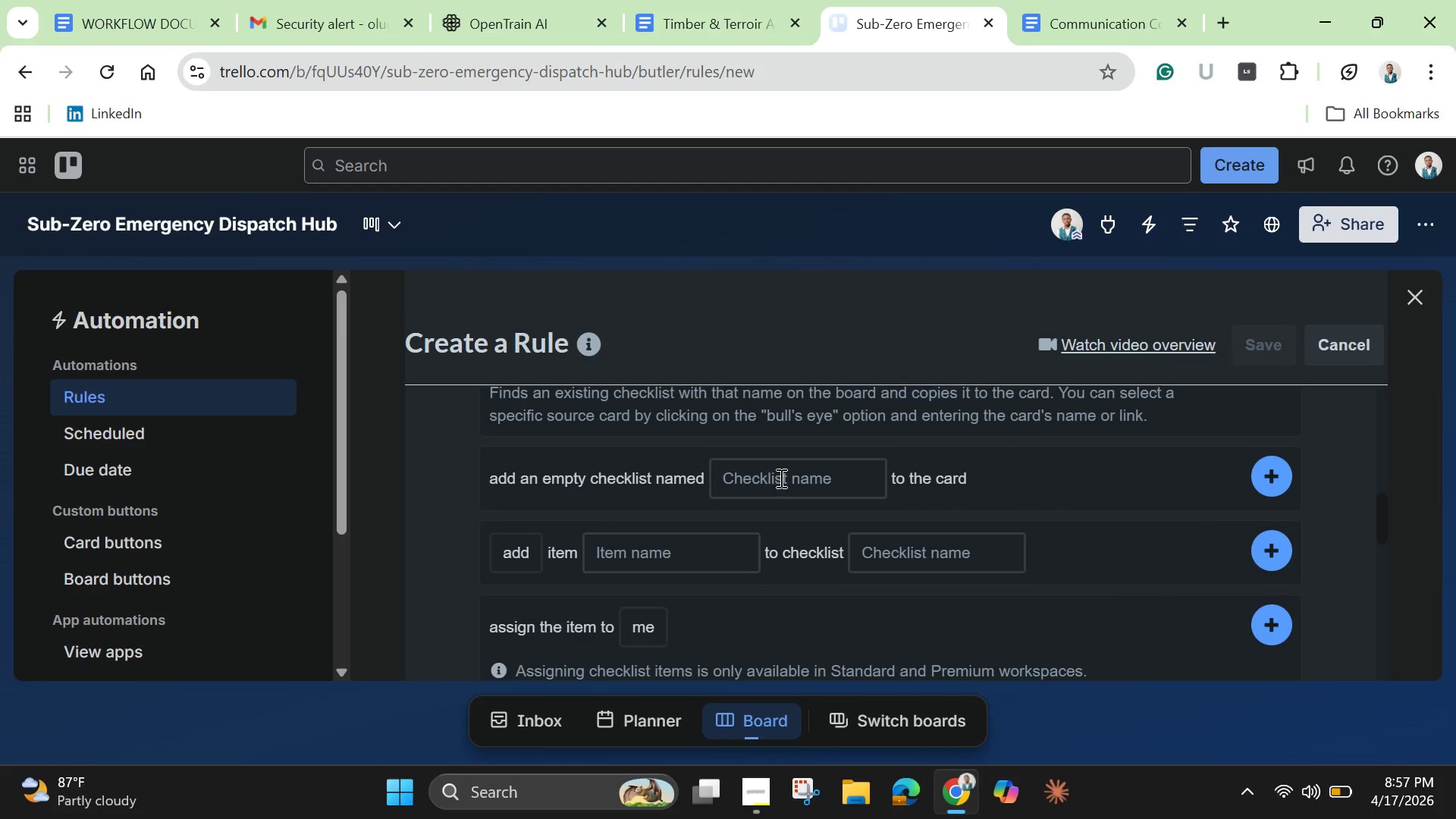 
left_click([780, 477])
 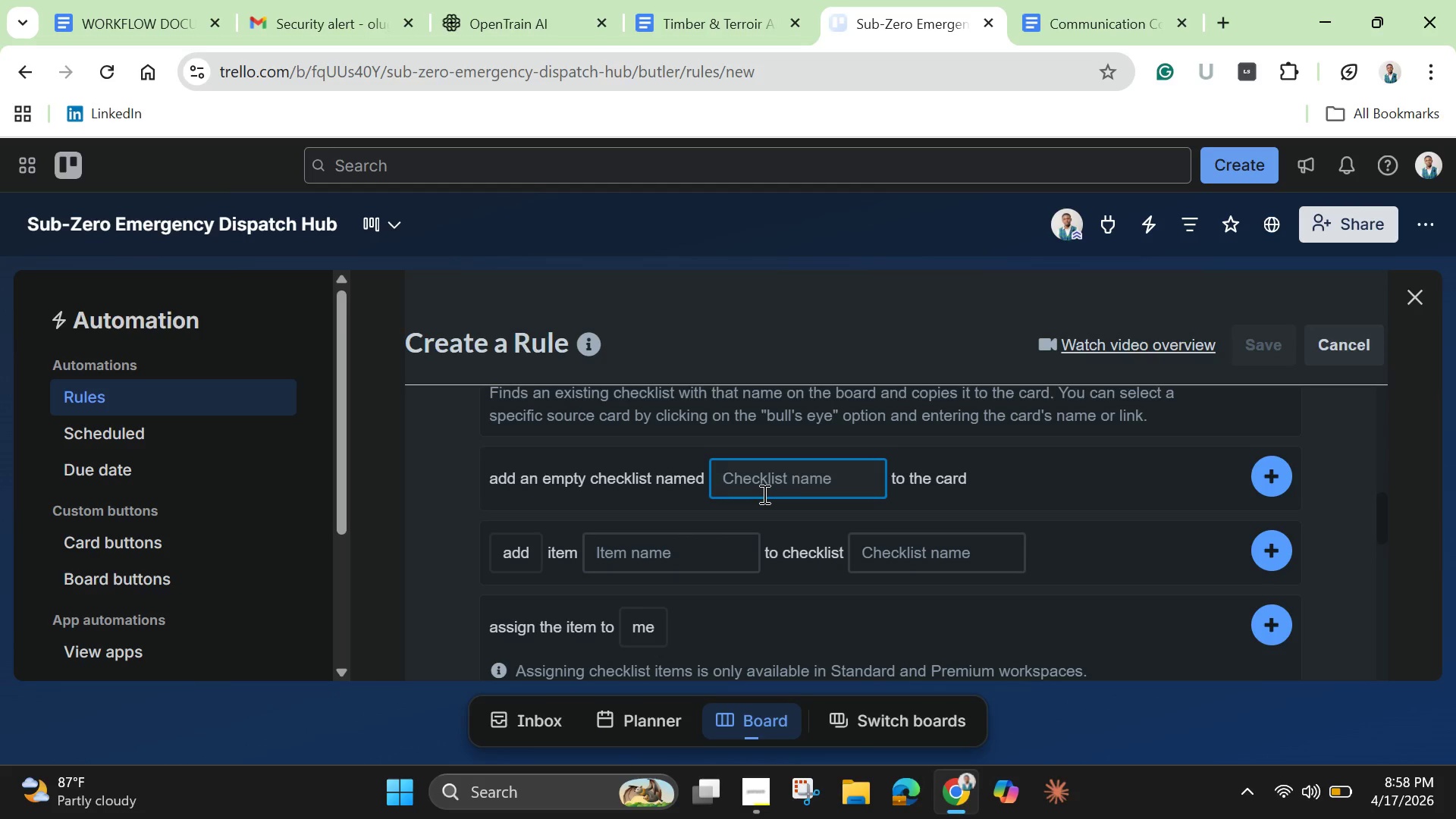 
wait(17.05)
 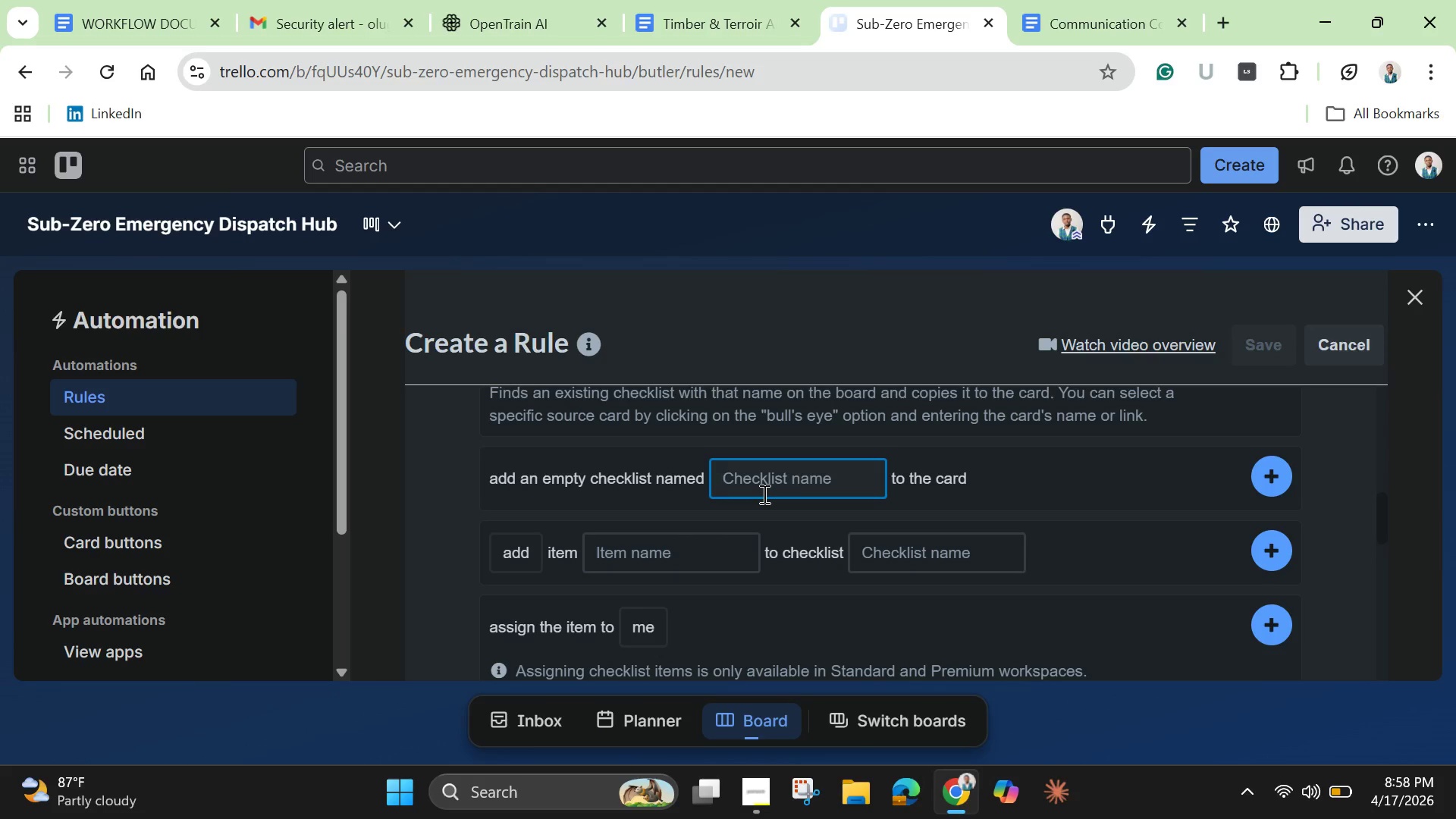 
hold_key(key=ShiftLeft, duration=1.5)
 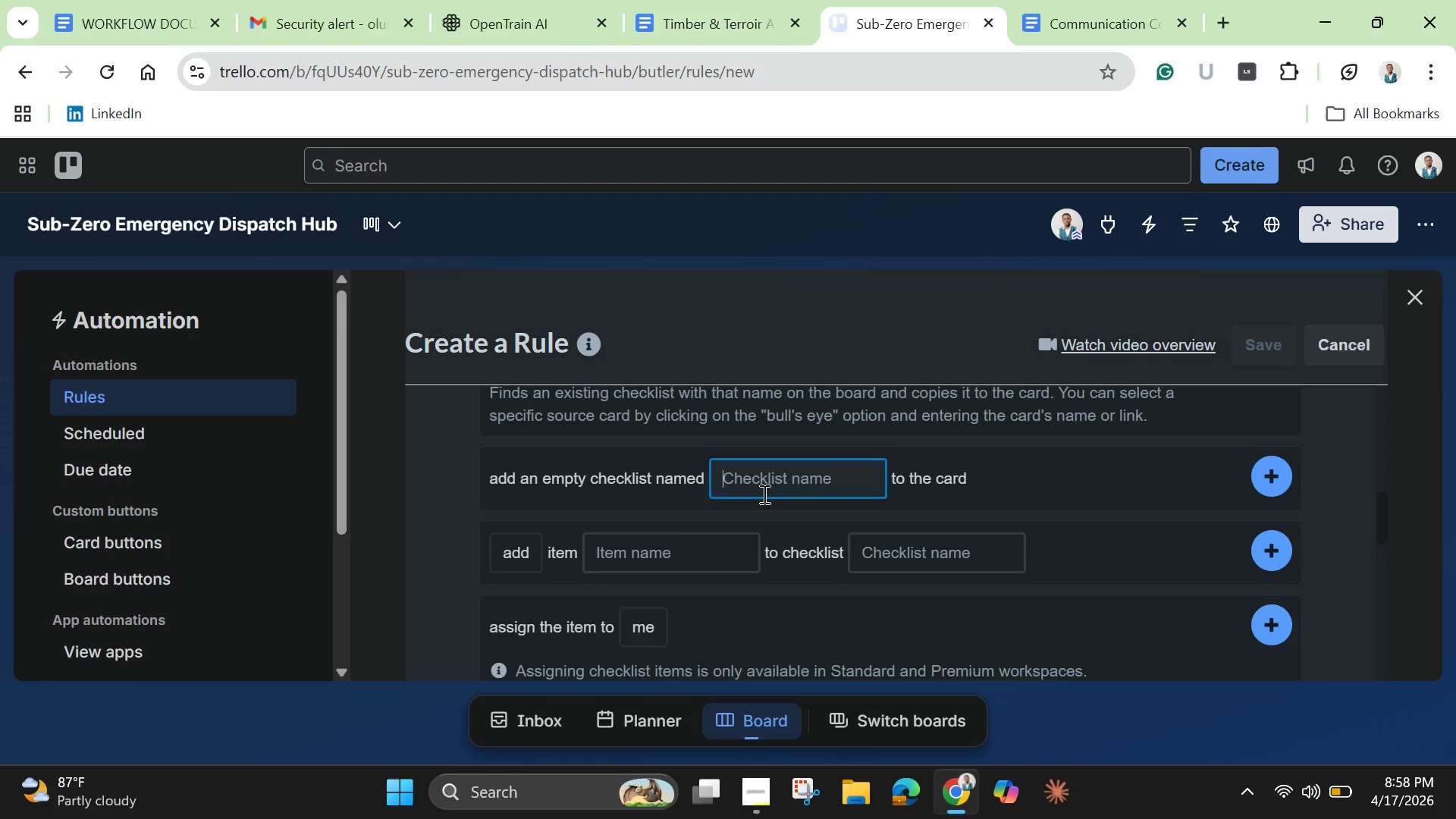 
hold_key(key=ShiftLeft, duration=1.5)
 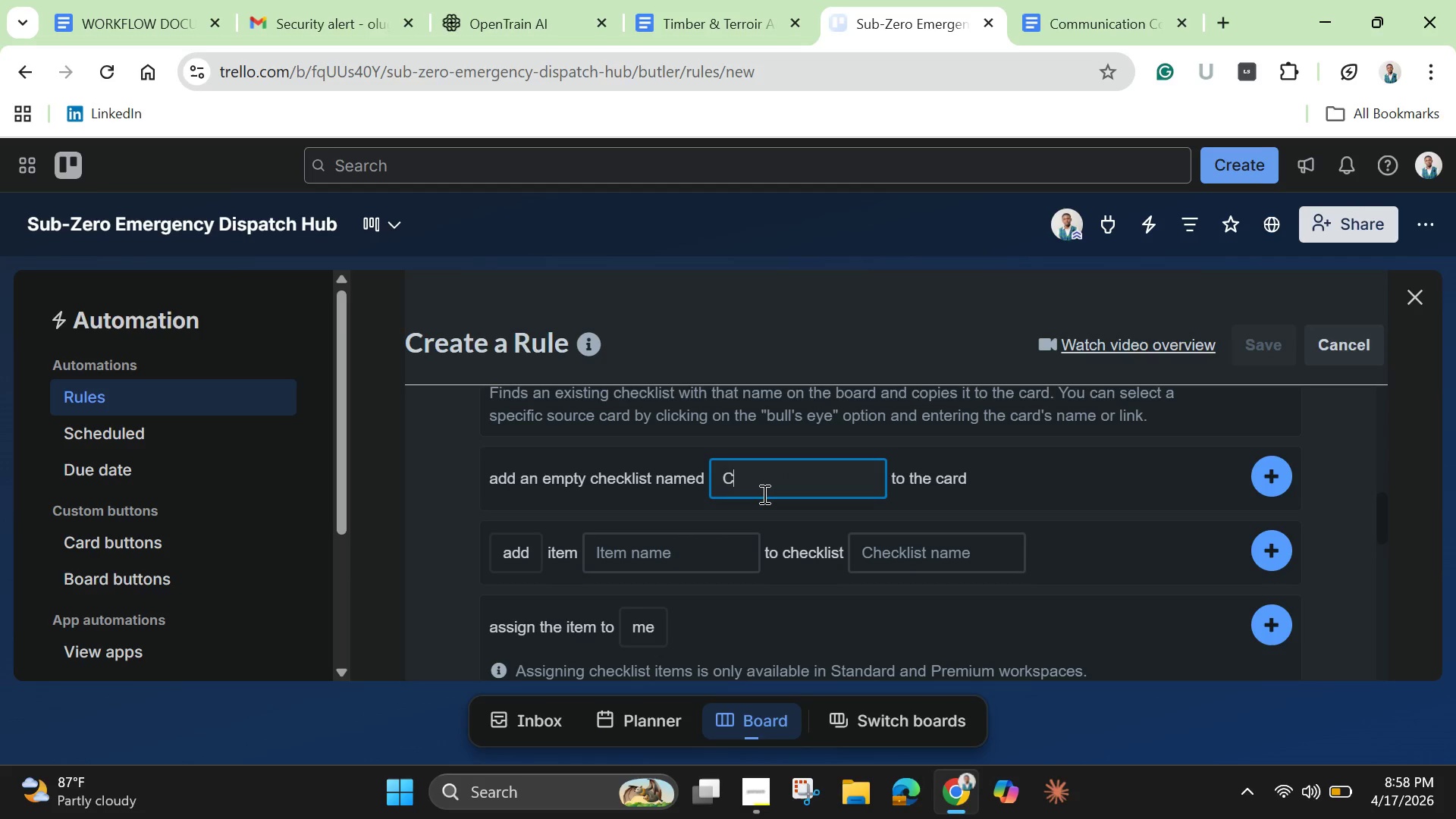 
type(Communication )
 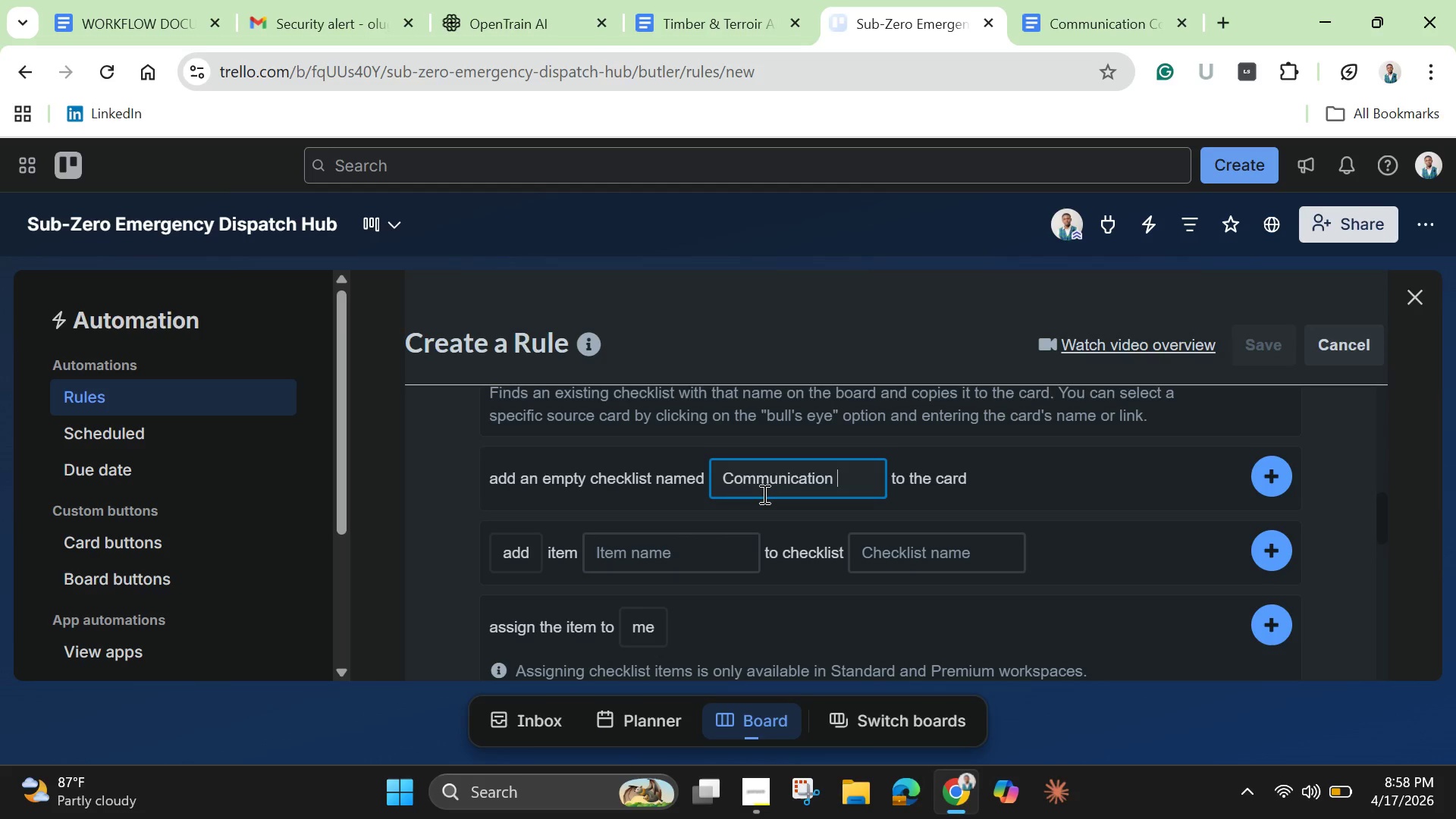 
wait(15.16)
 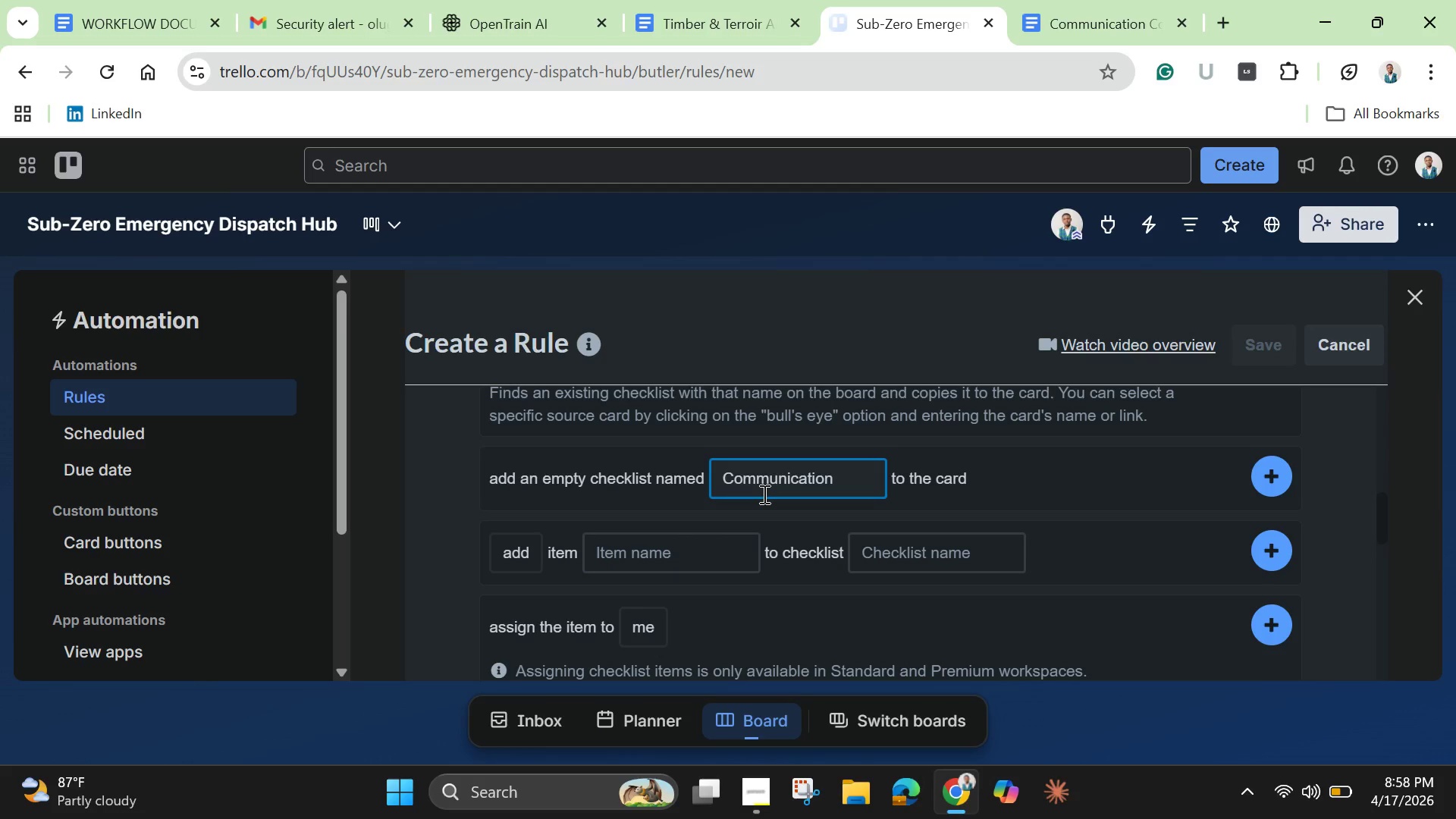 
type(Log)
 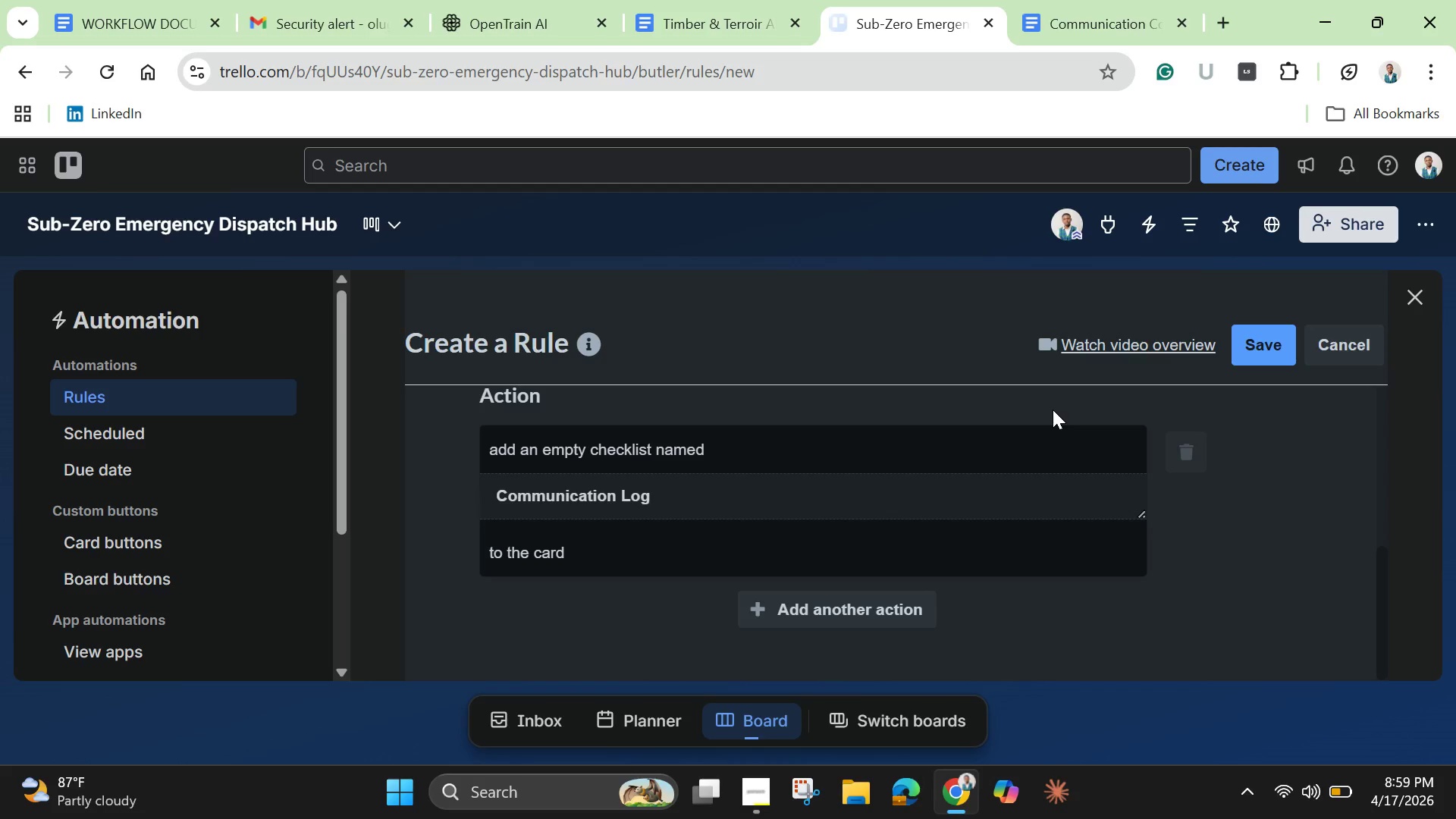 
wait(76.77)
 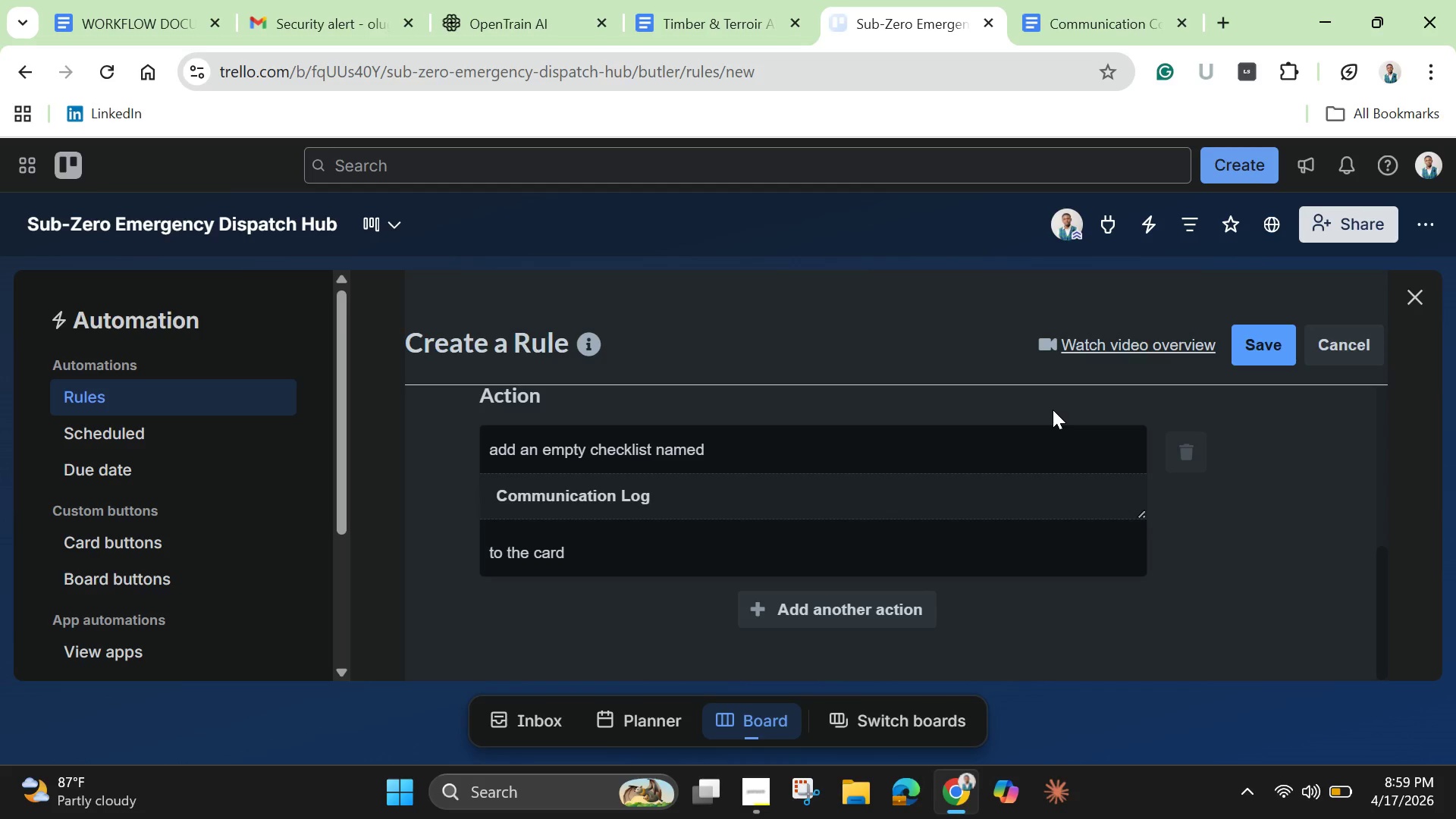 
scroll: coordinate [1044, 373], scroll_direction: down, amount: 1.0
 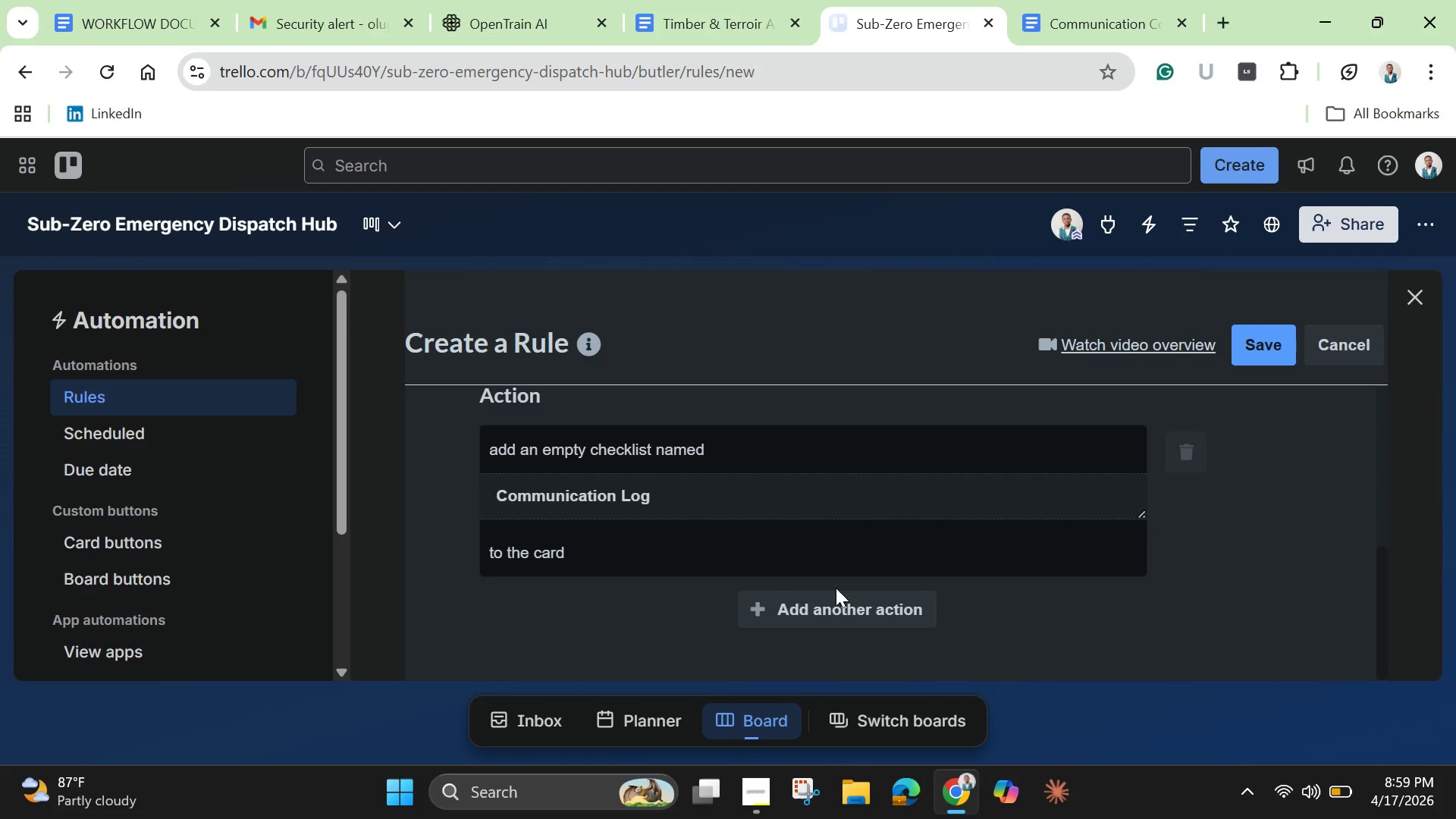 
left_click([849, 613])
 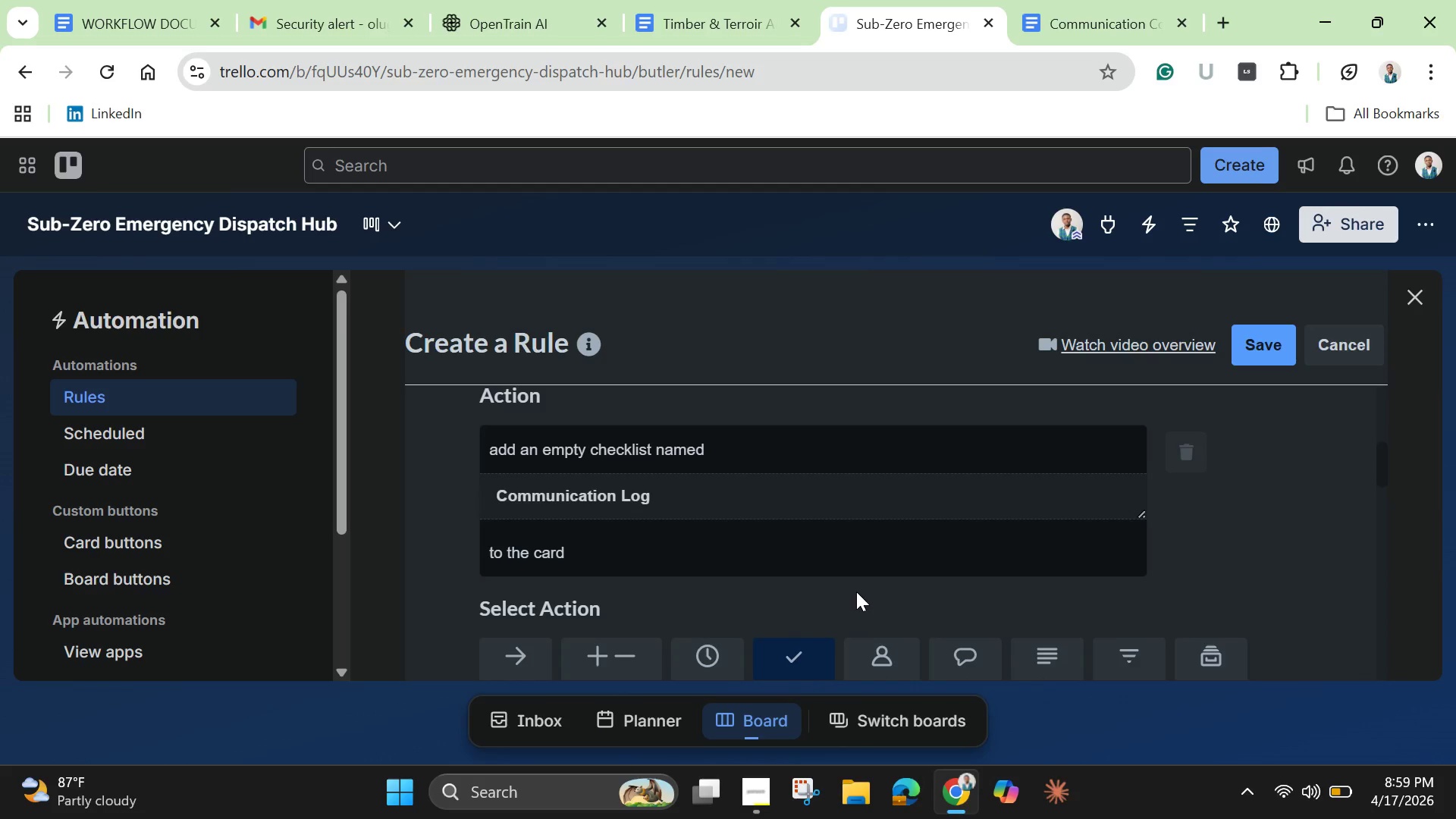 
scroll: coordinate [806, 538], scroll_direction: down, amount: 5.0
 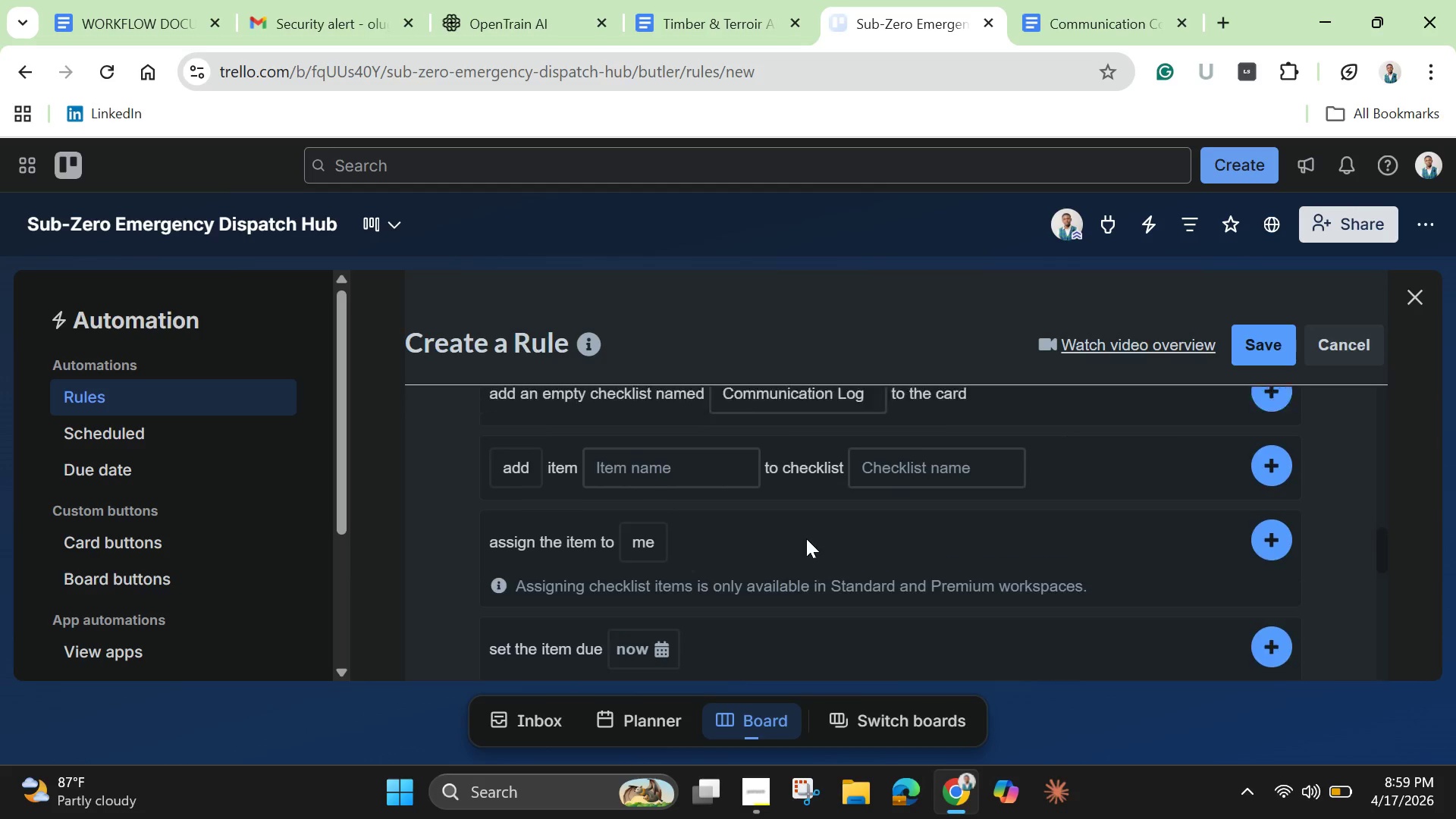 
scroll: coordinate [806, 538], scroll_direction: up, amount: 3.0
 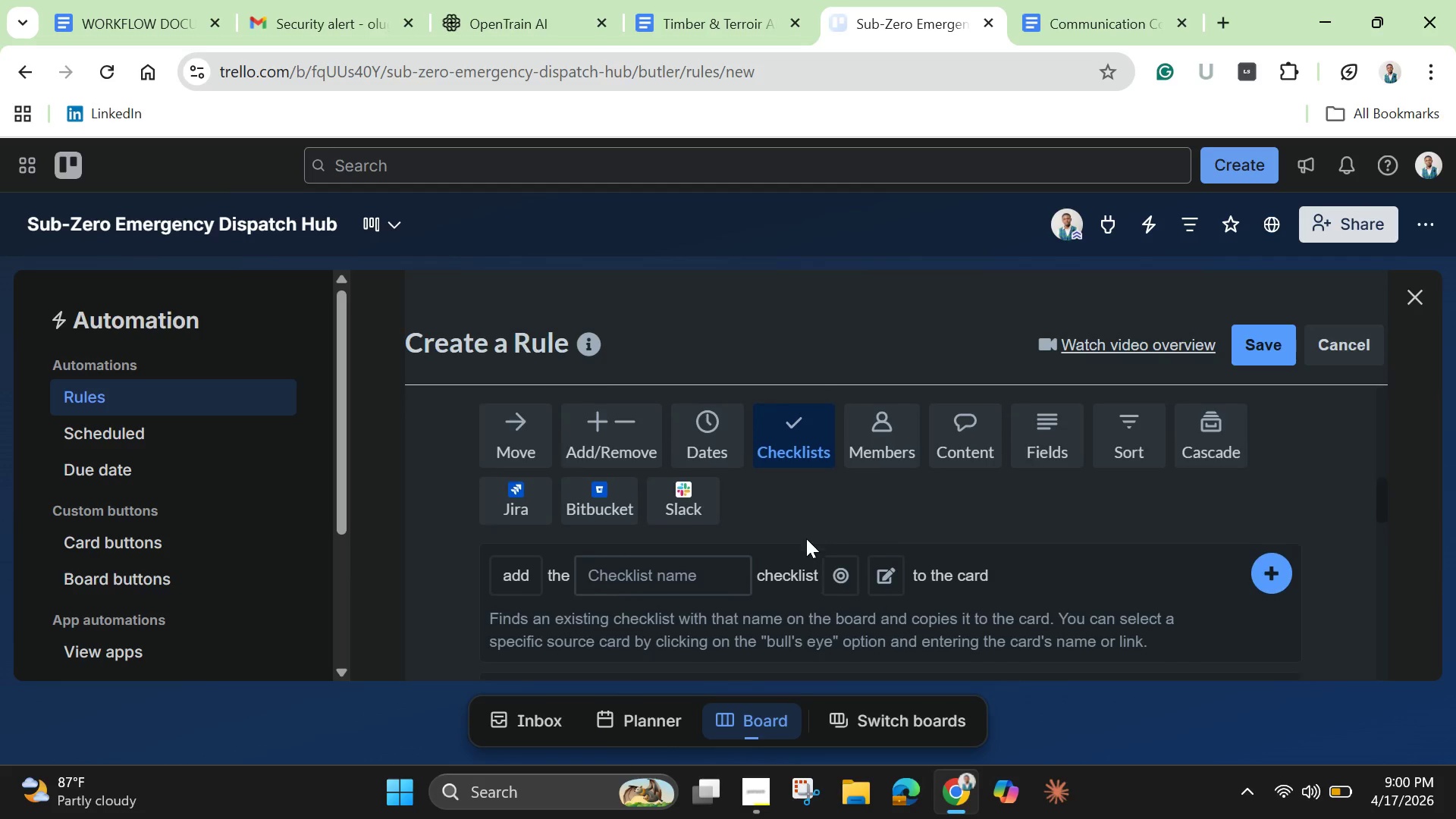 
scroll: coordinate [806, 538], scroll_direction: down, amount: 1.0
 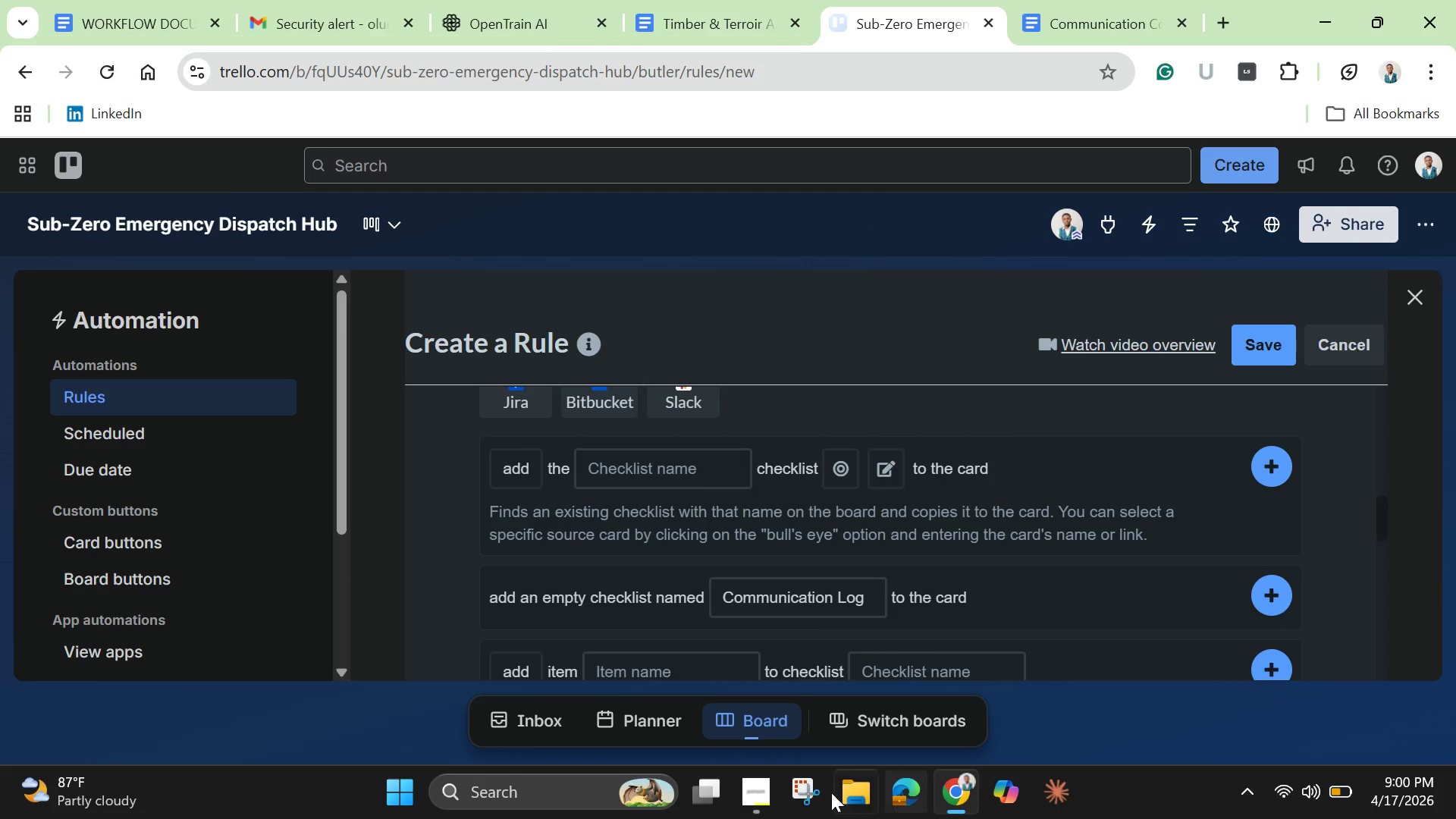 
left_click([763, 789])